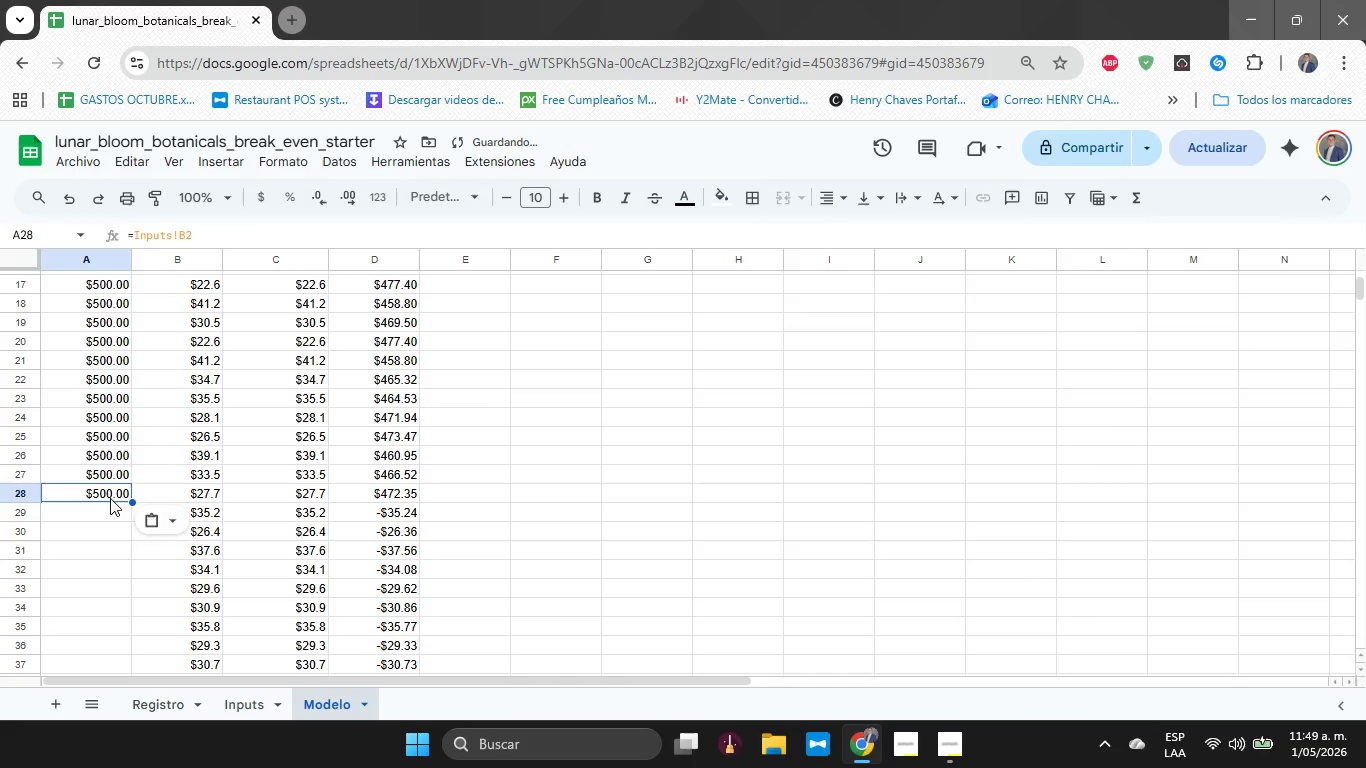 
left_click([110, 498])
 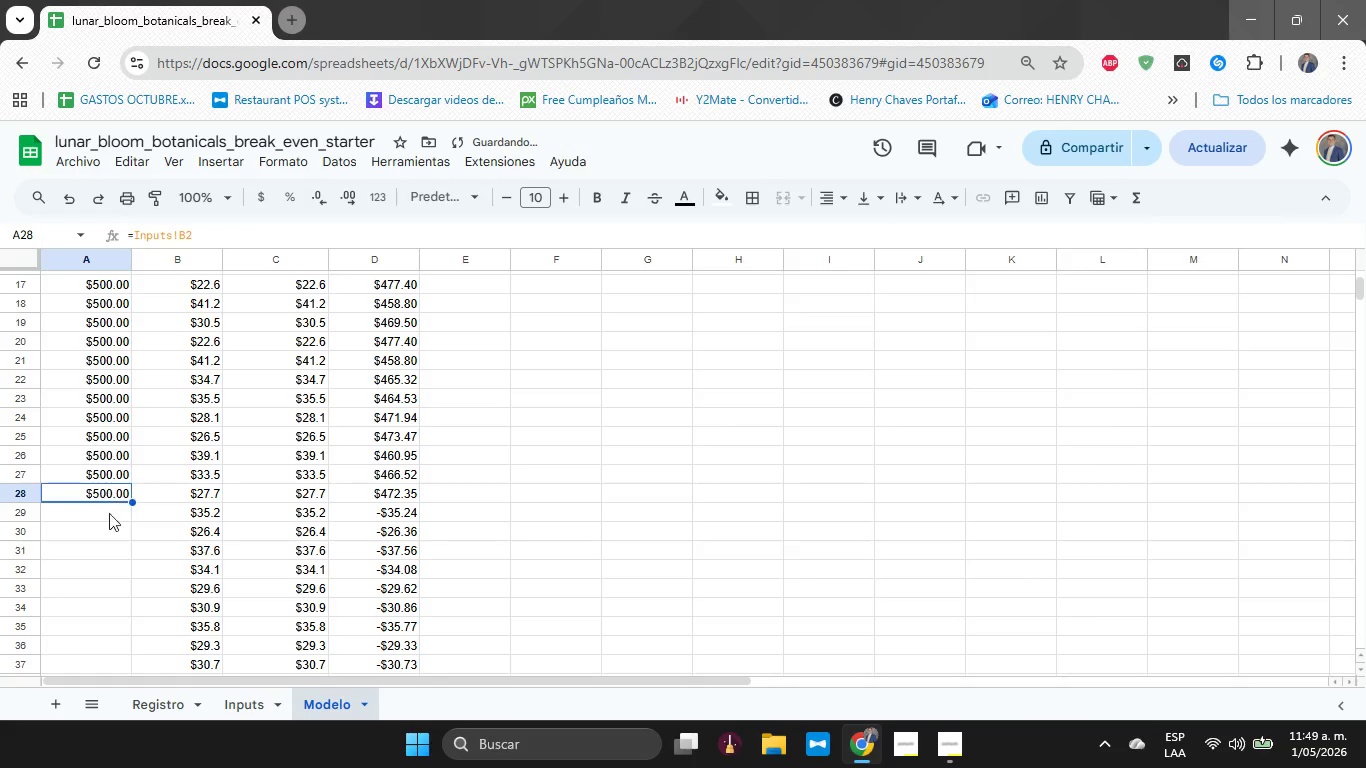 
left_click([109, 514])
 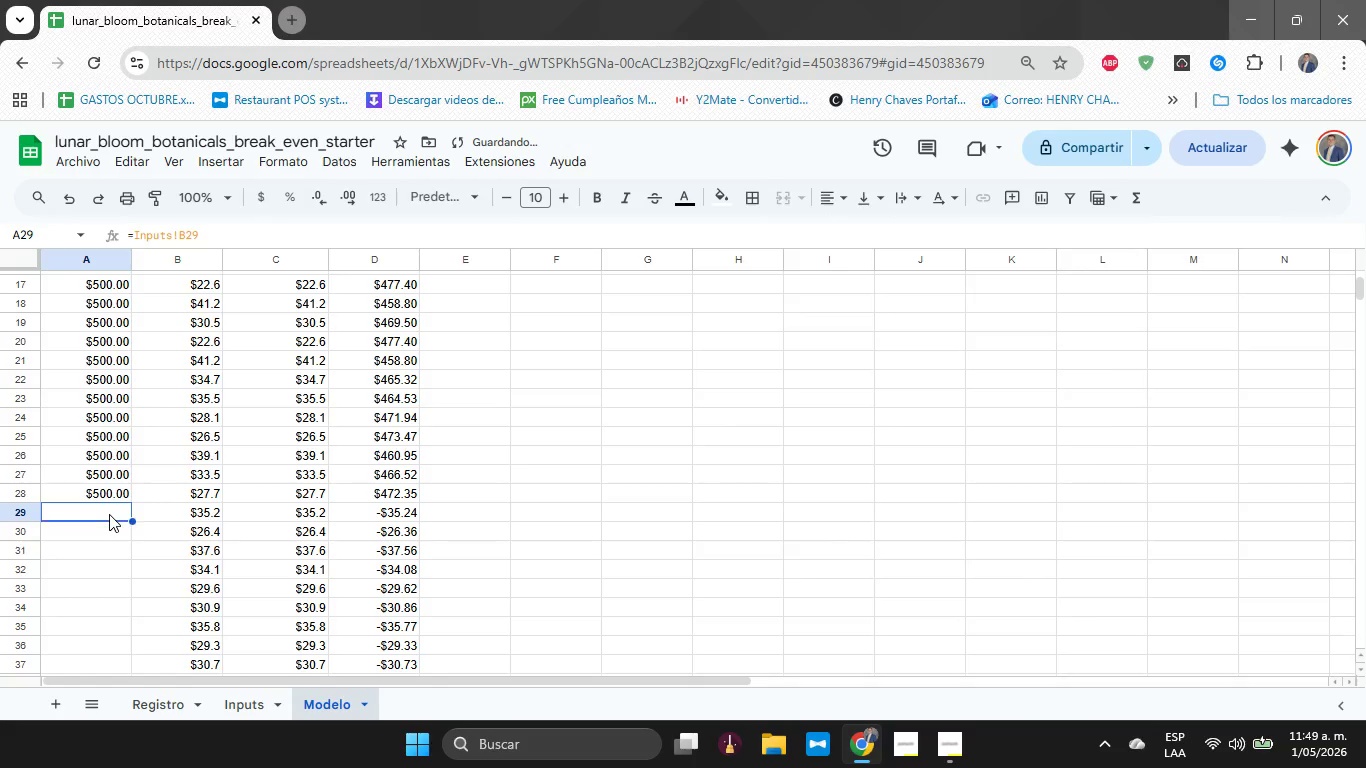 
key(Control+ControlLeft)
 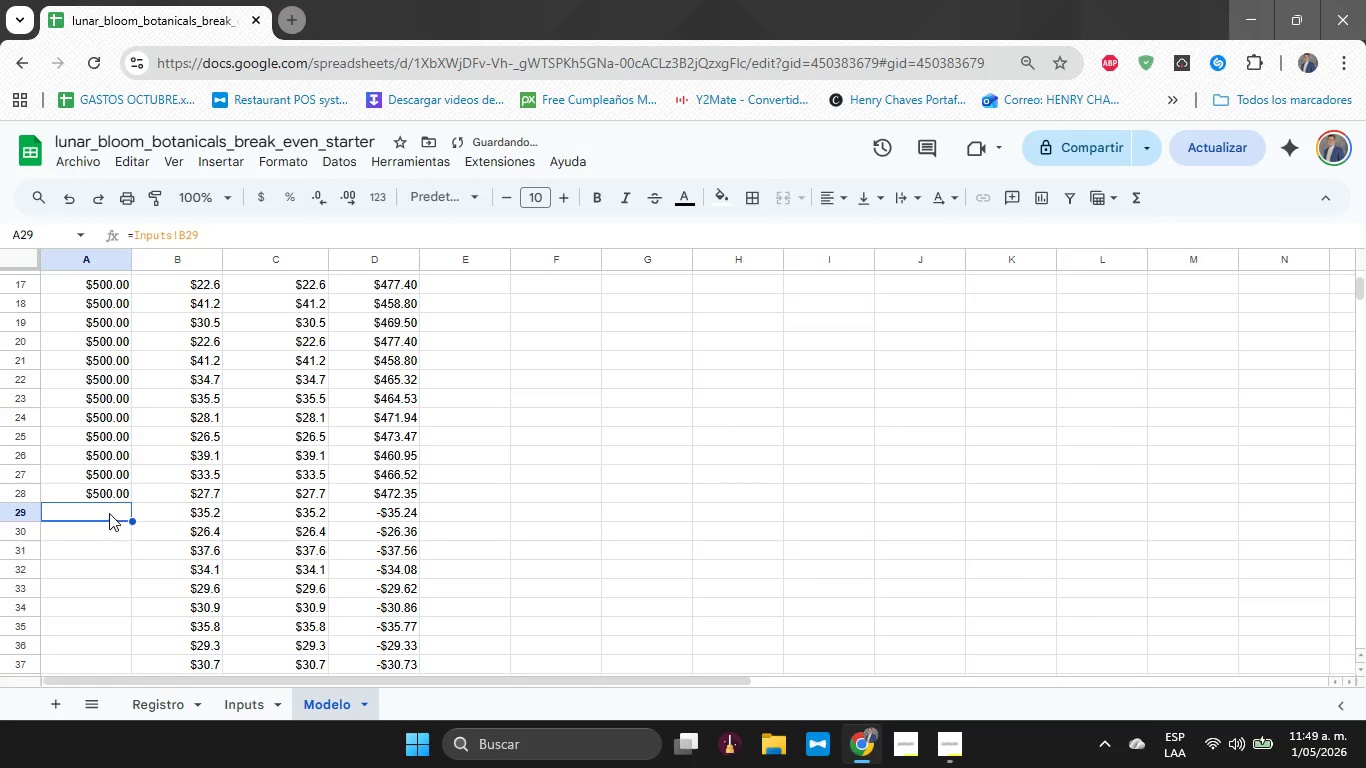 
key(Control+V)
 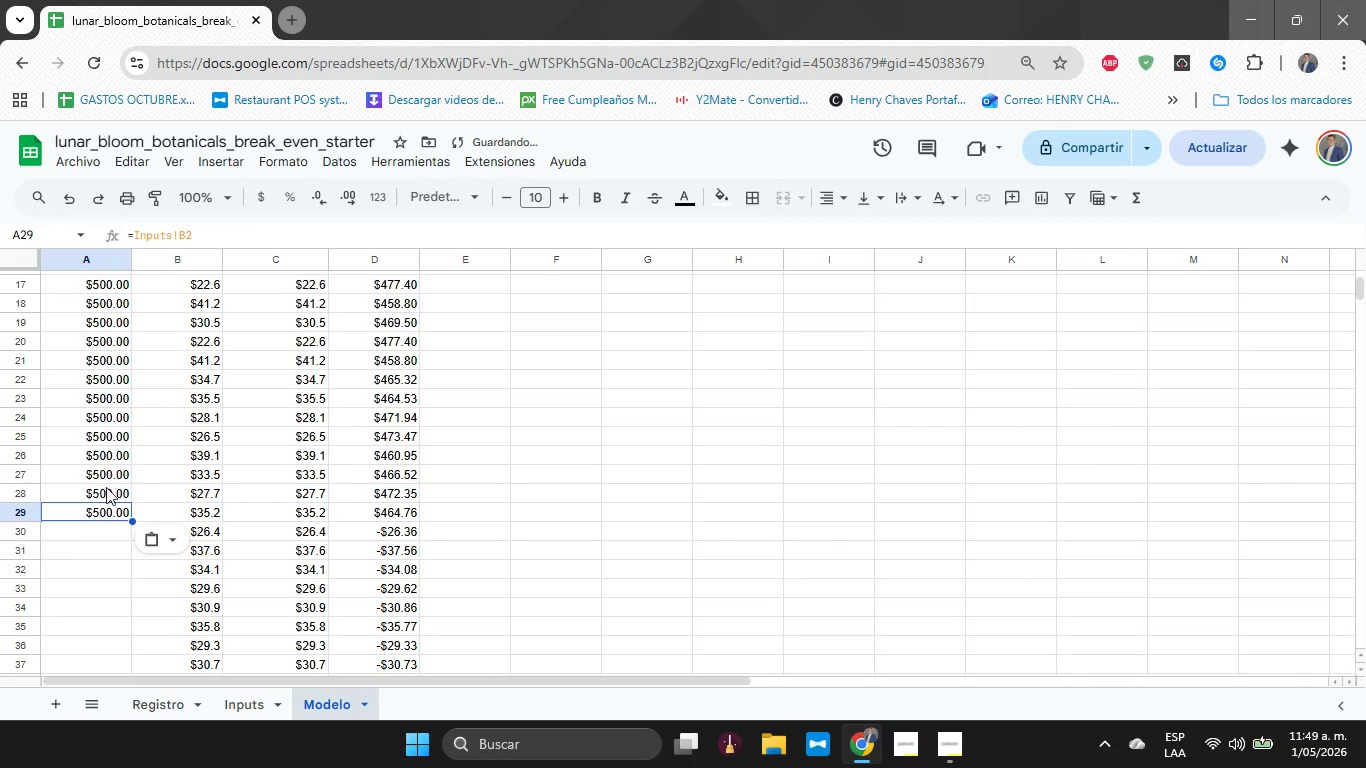 
scroll: coordinate [106, 491], scroll_direction: down, amount: 1.0
 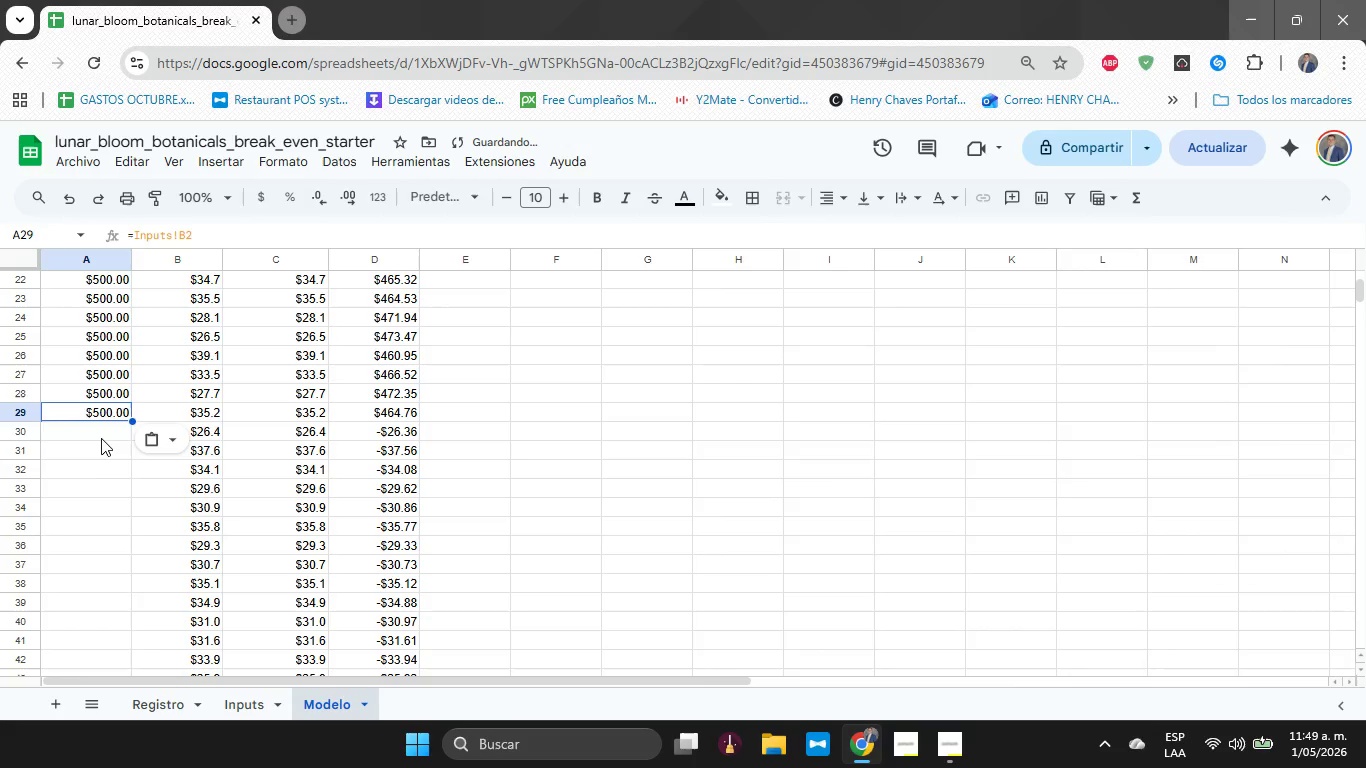 
left_click([100, 437])
 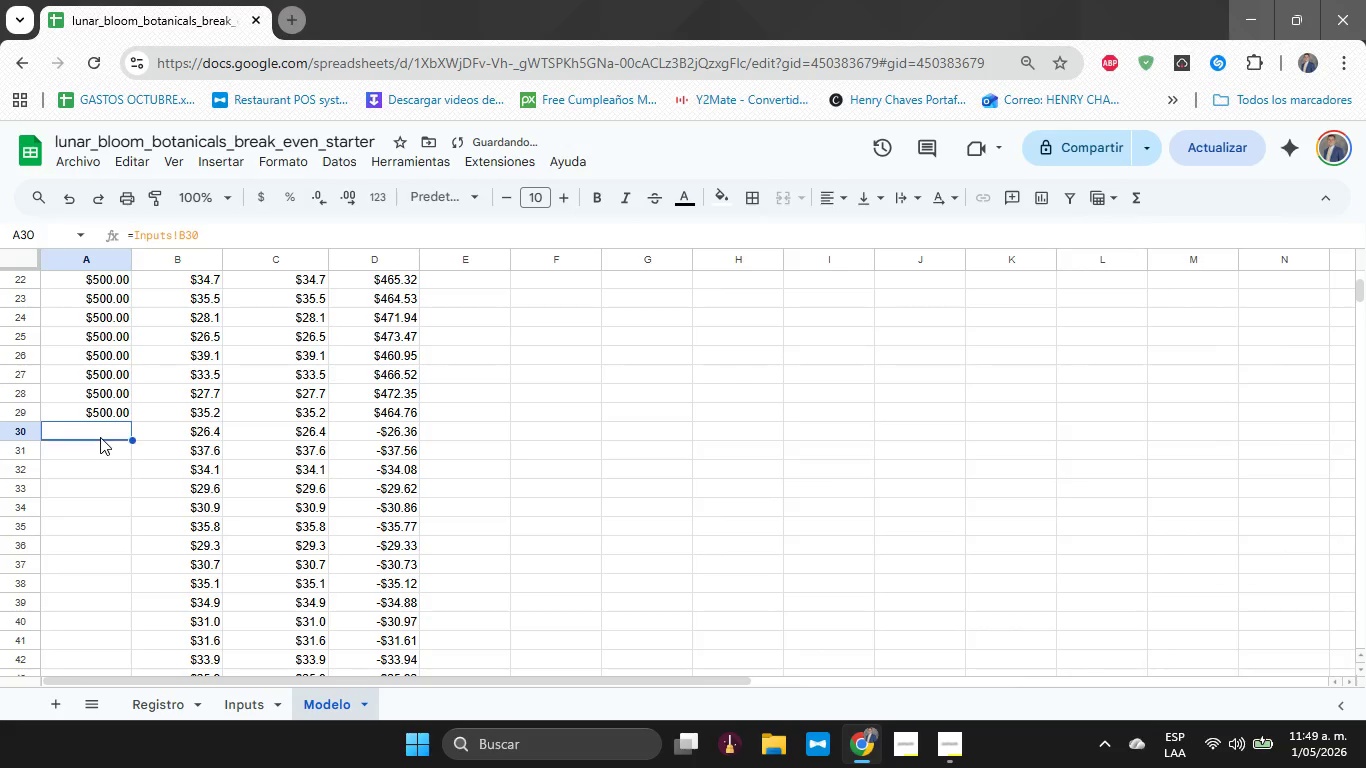 
key(Control+V)
 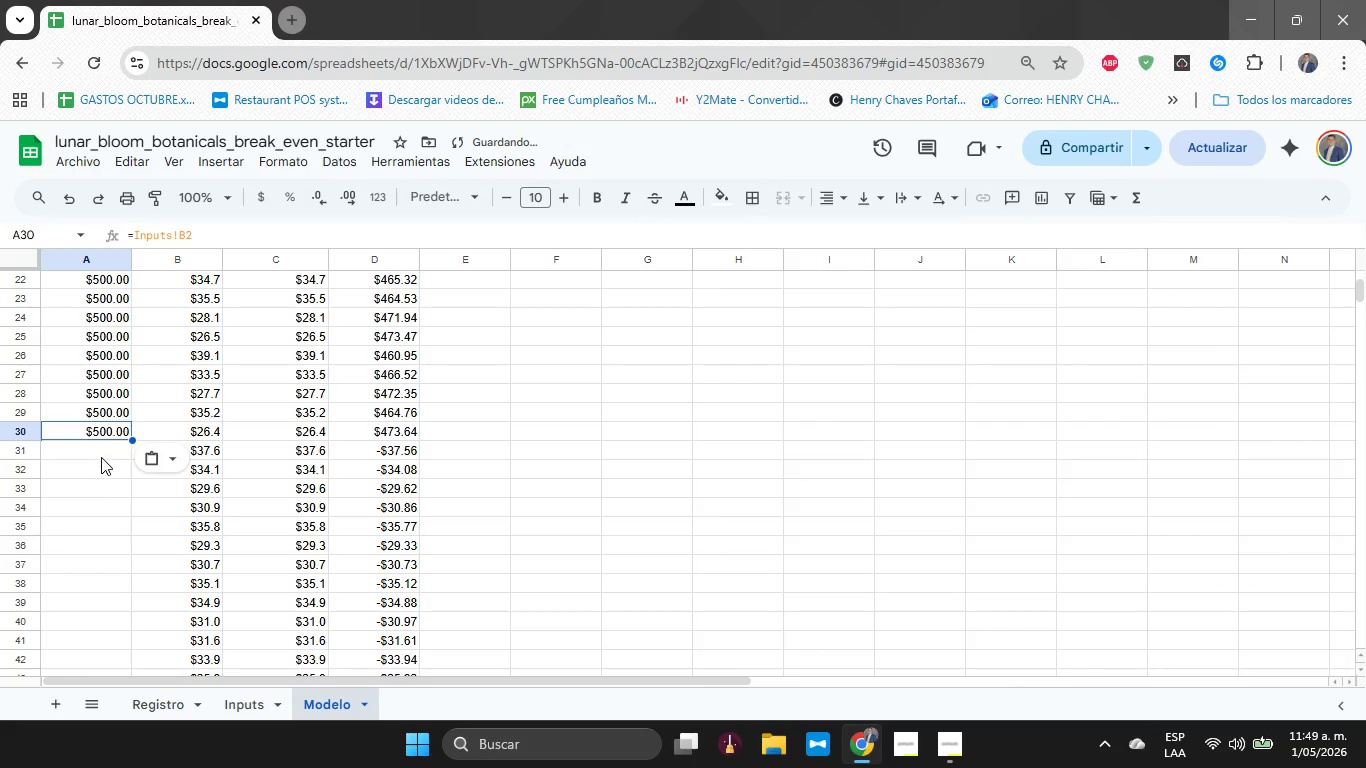 
left_click([101, 457])
 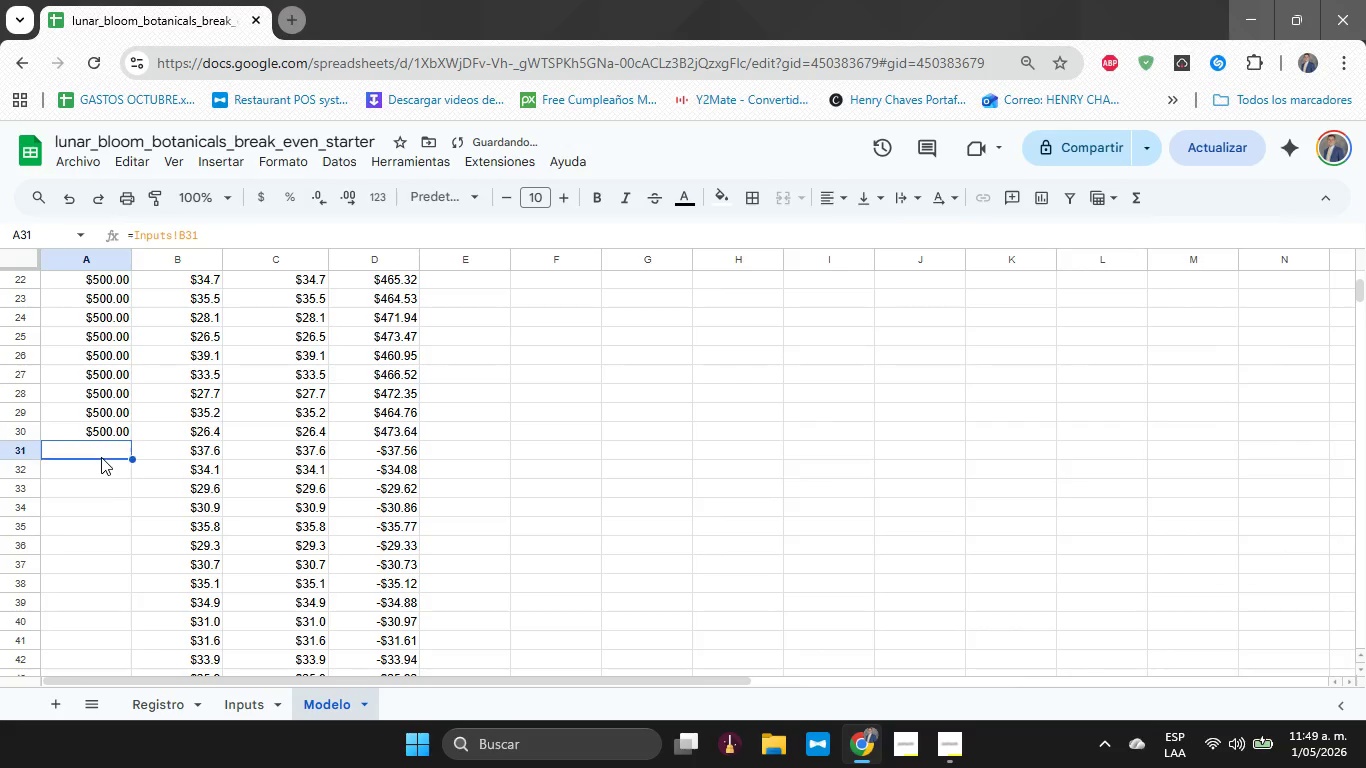 
key(Control+ControlLeft)
 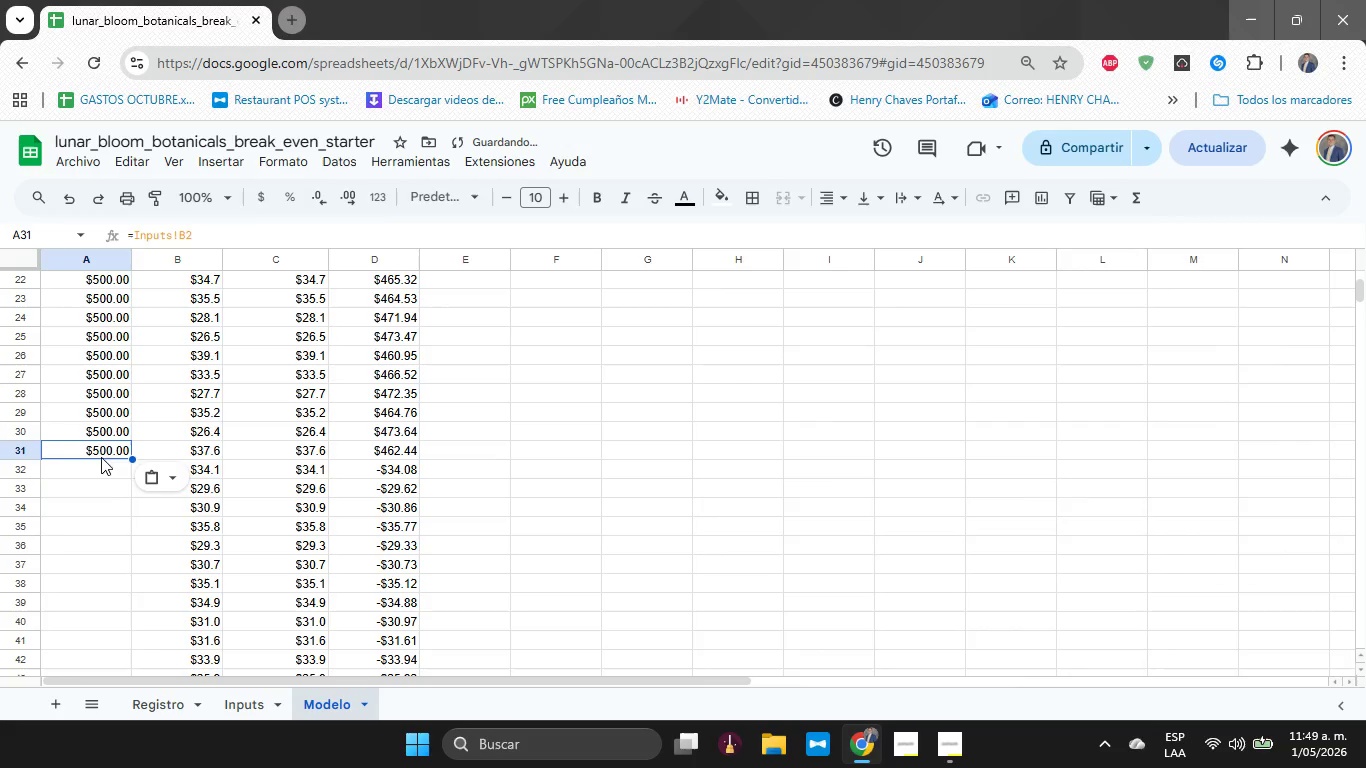 
key(Control+V)
 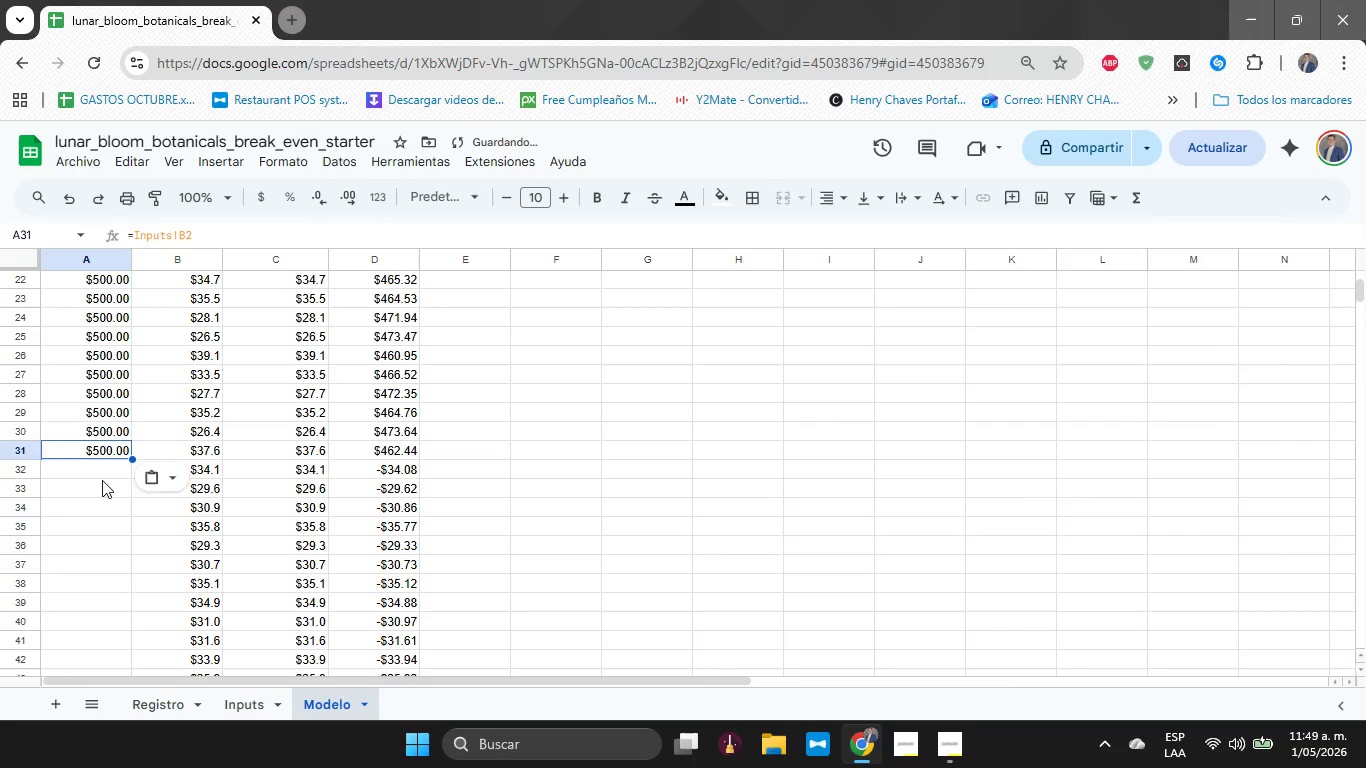 
left_click([102, 480])
 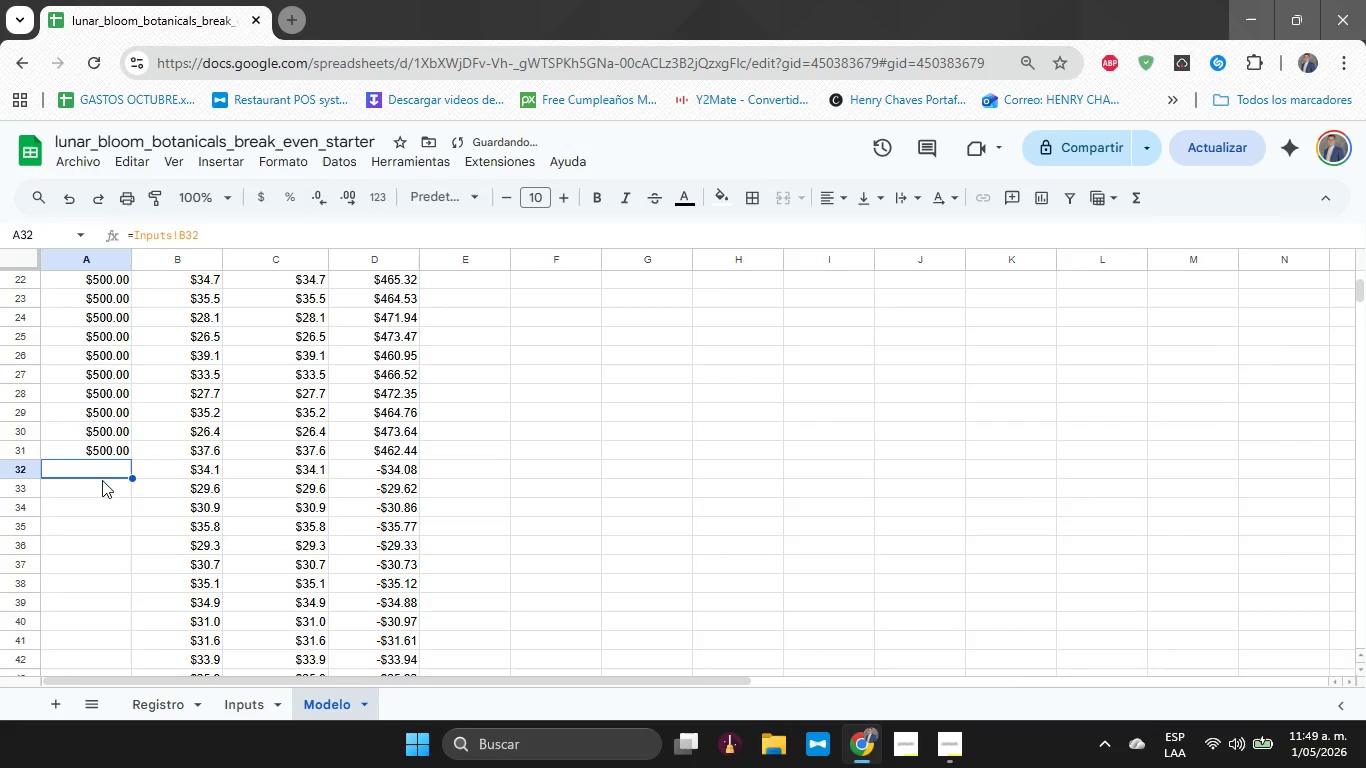 
key(Control+ControlLeft)
 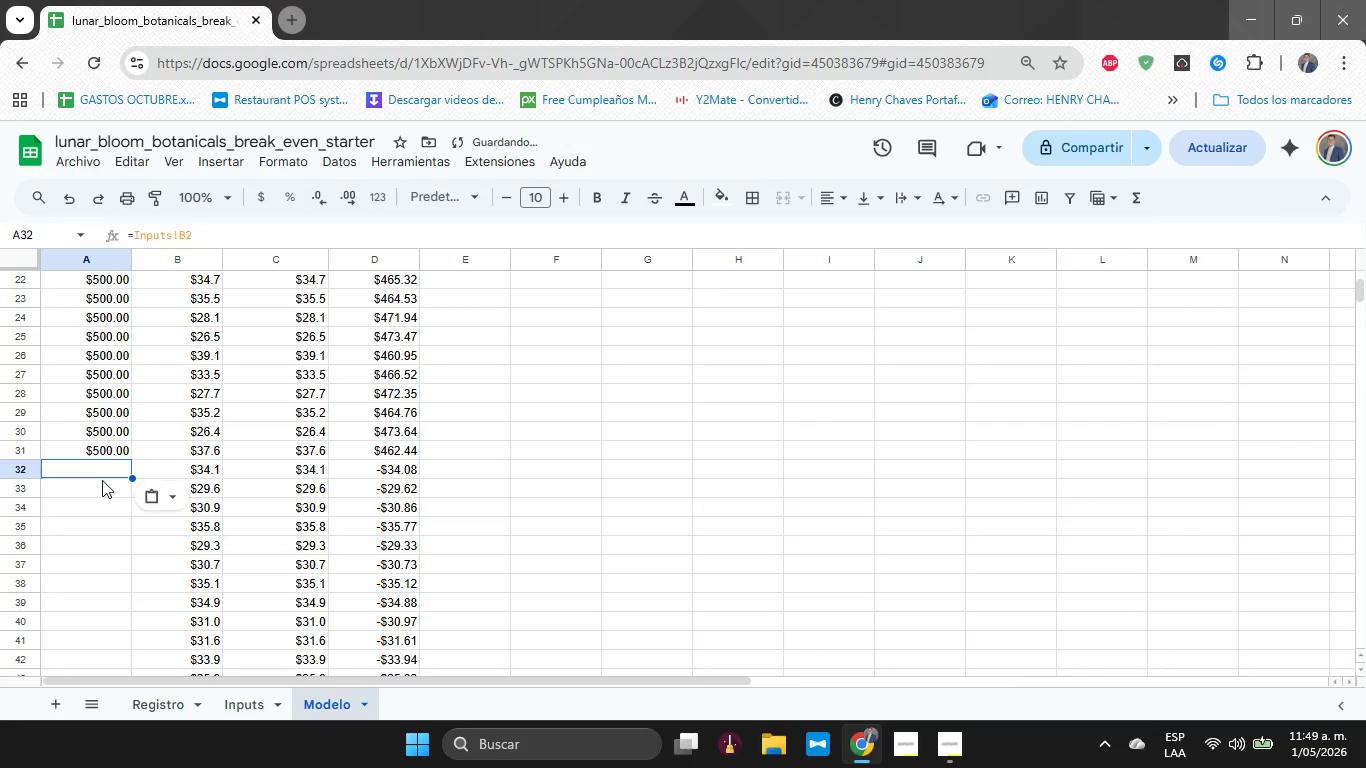 
key(Control+V)
 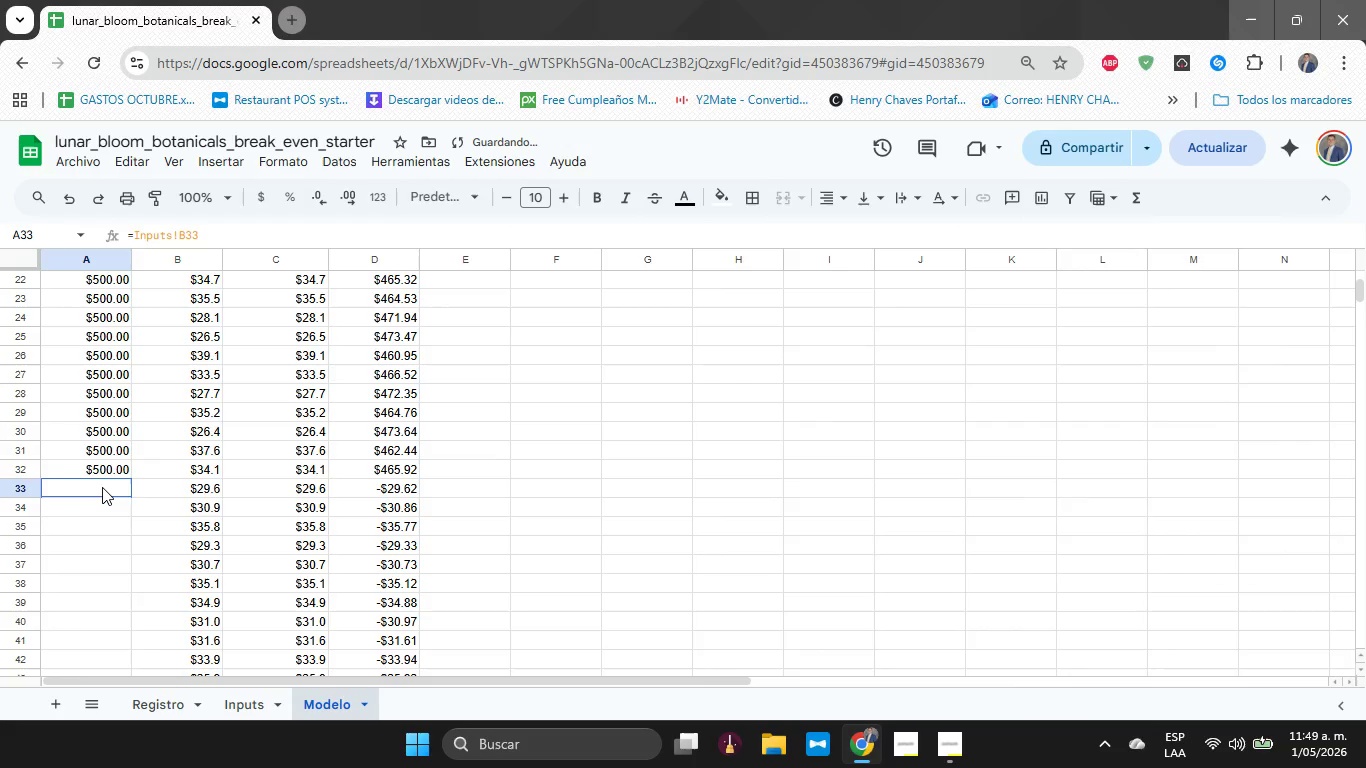 
left_click([102, 487])
 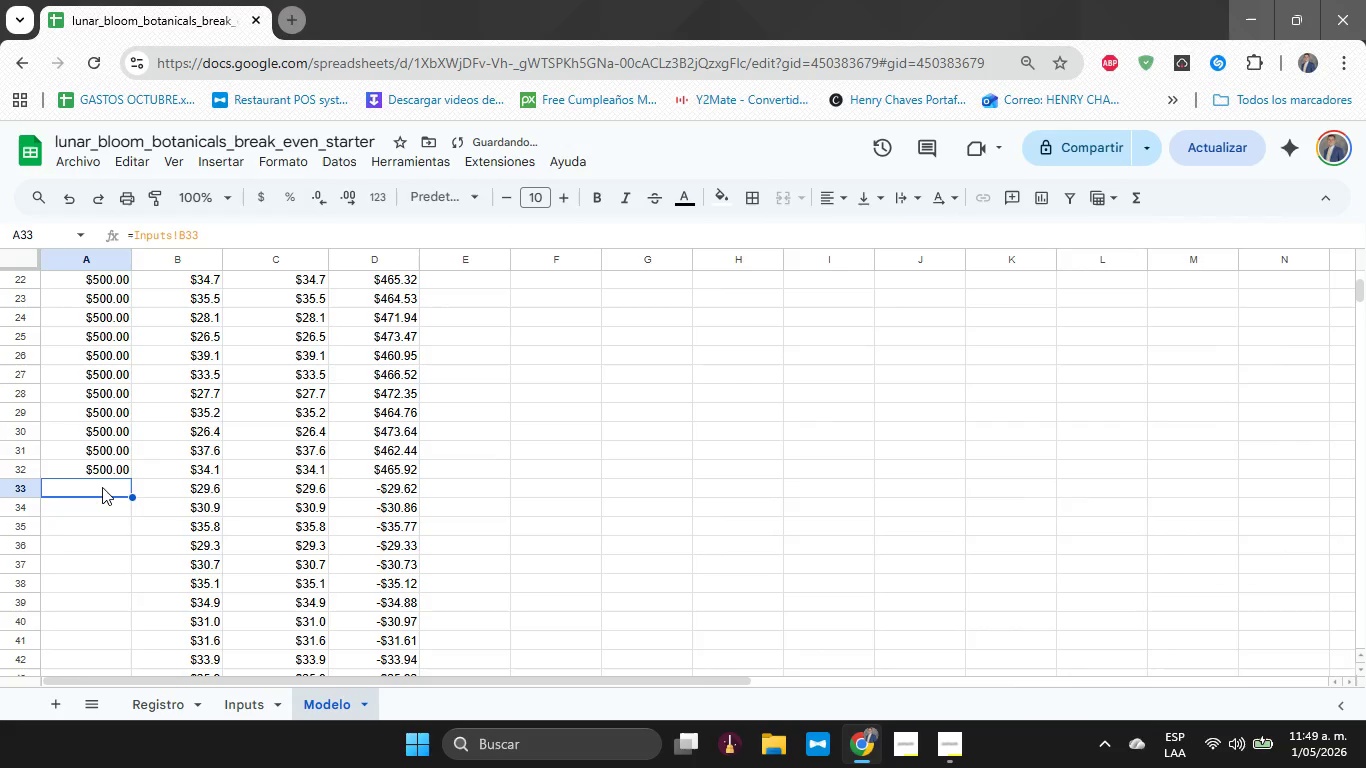 
key(Control+ControlLeft)
 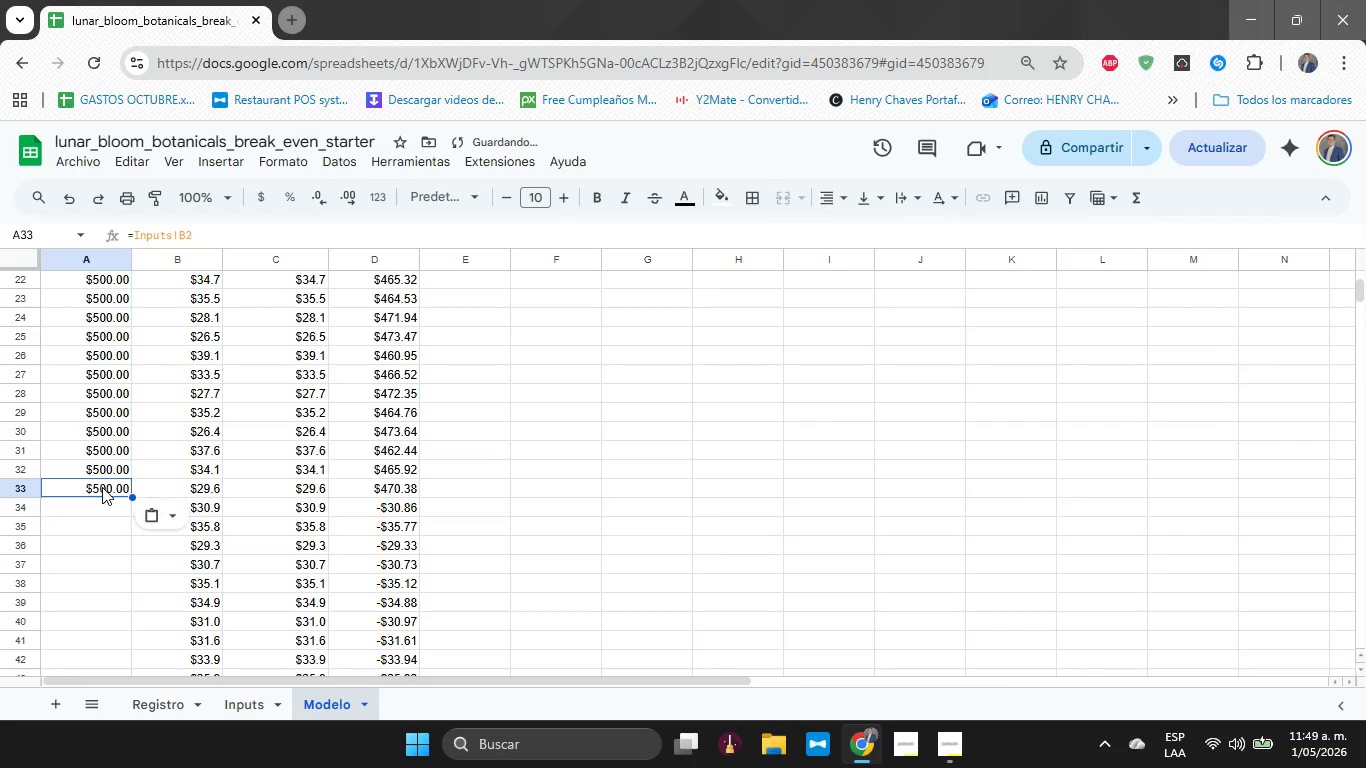 
key(Control+V)
 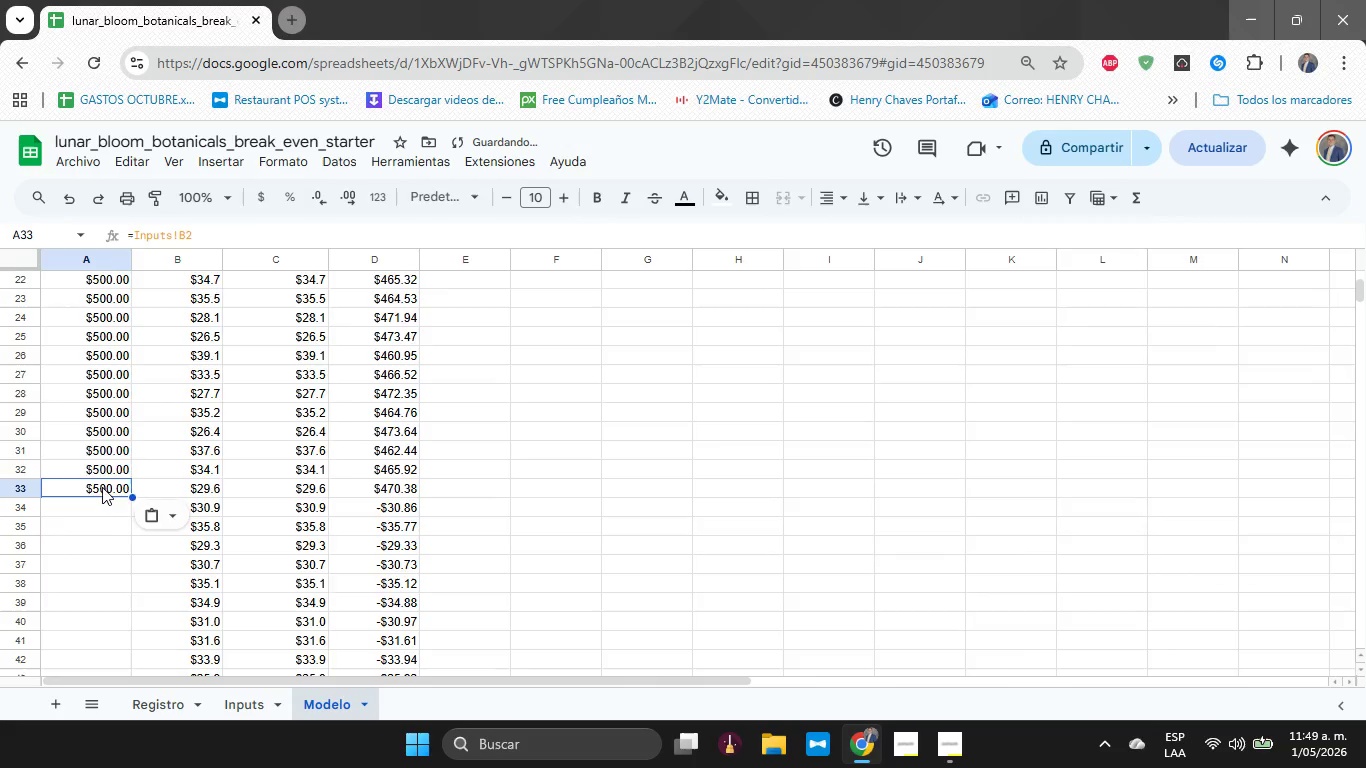 
scroll: coordinate [102, 487], scroll_direction: down, amount: 1.0
 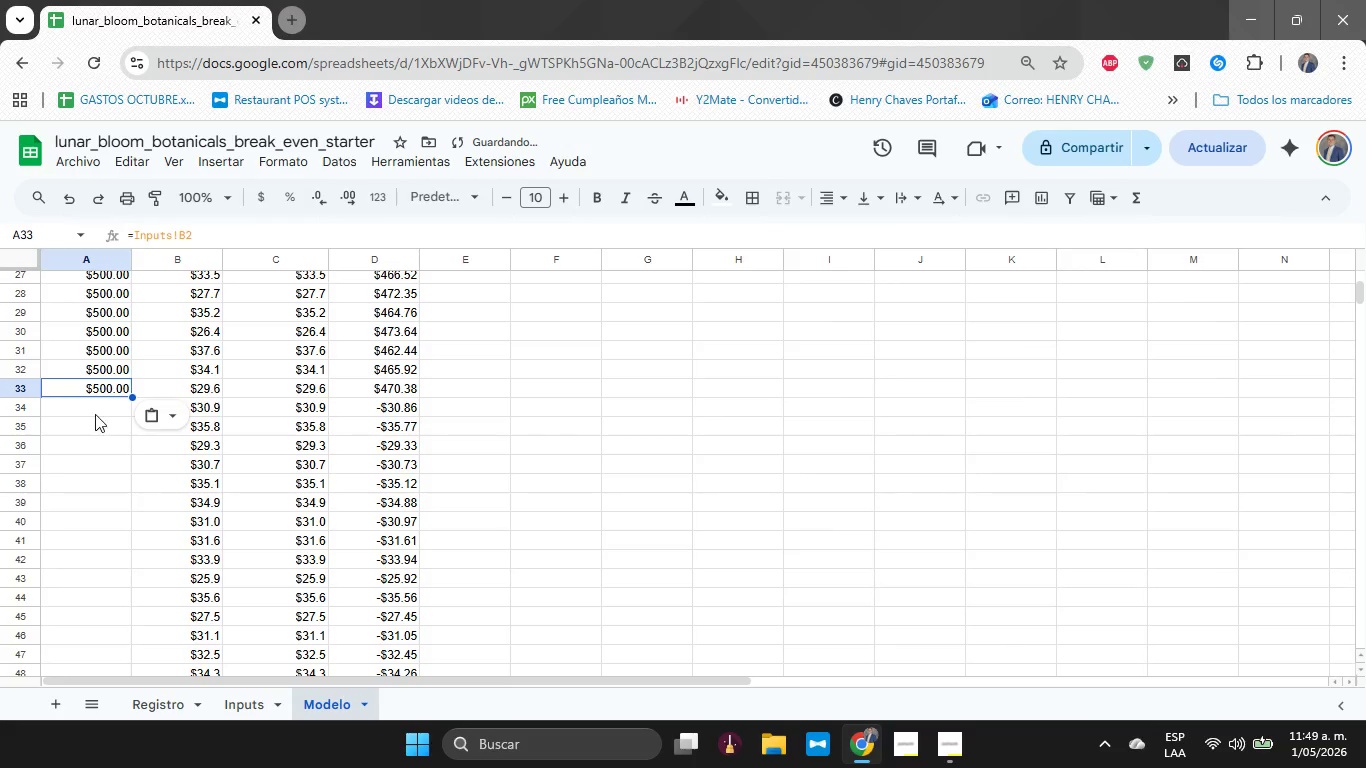 
left_click([94, 412])
 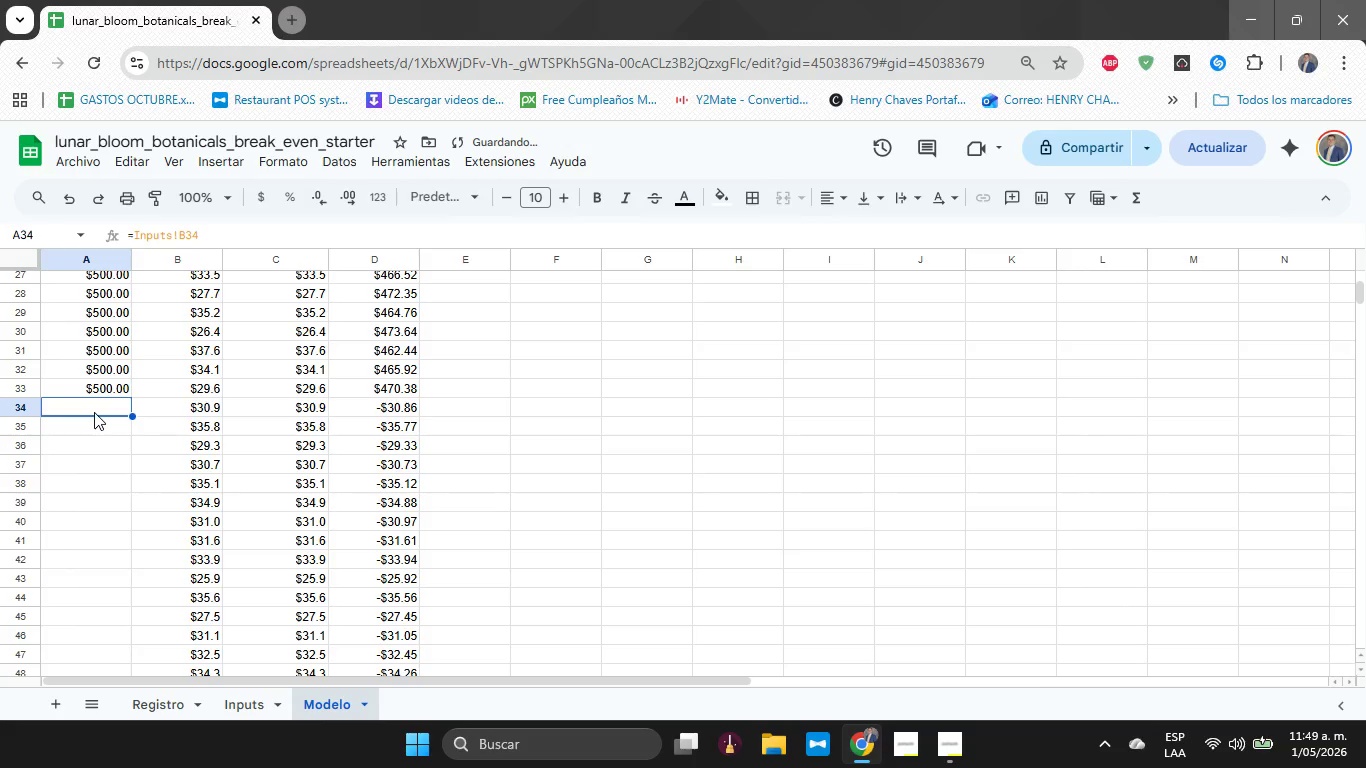 
key(Control+ControlLeft)
 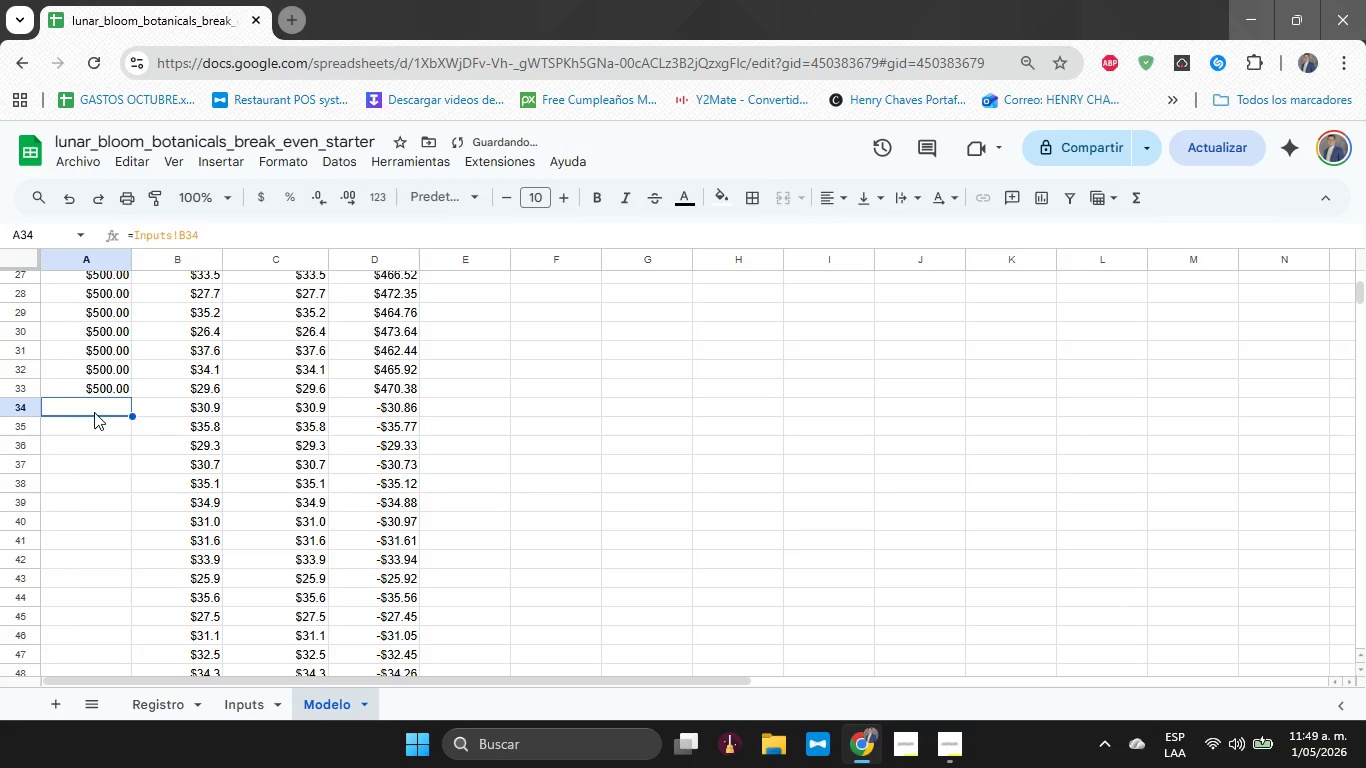 
key(Control+V)
 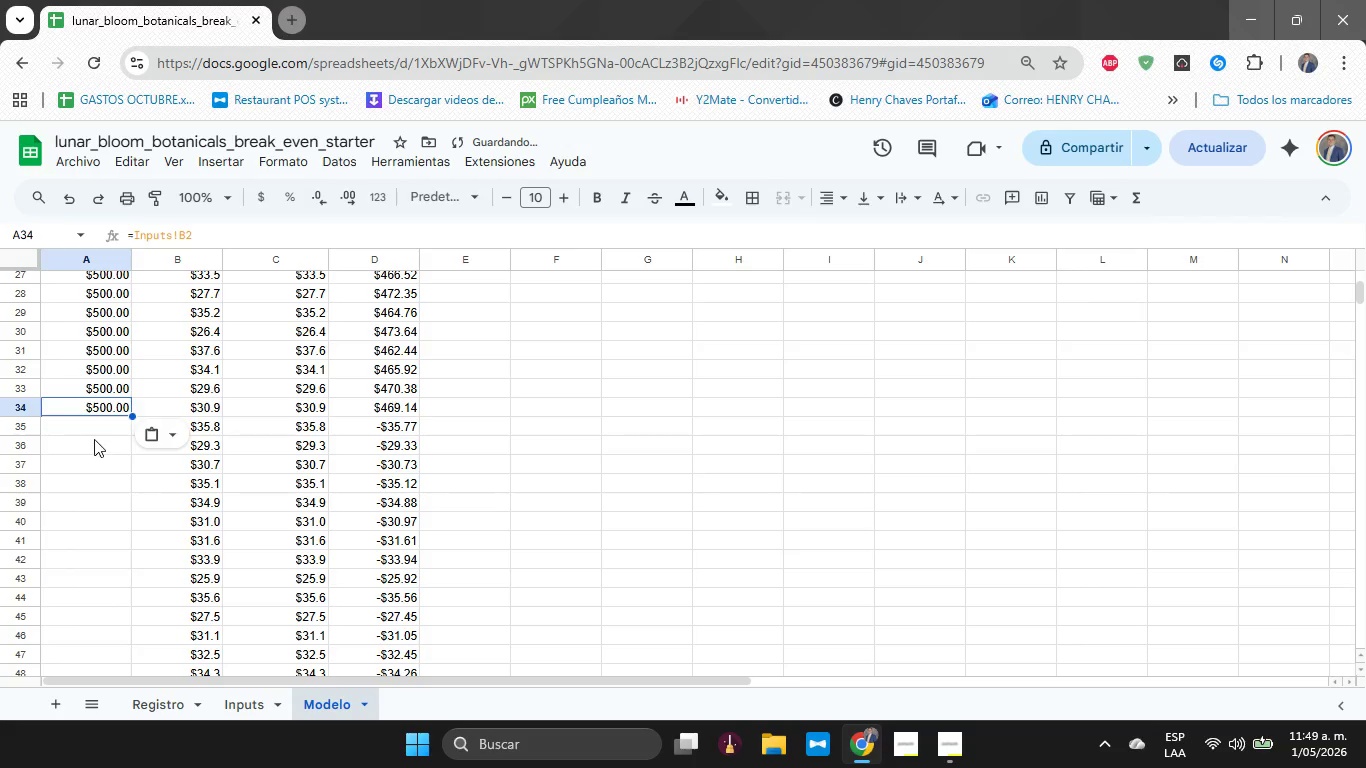 
left_click([94, 439])
 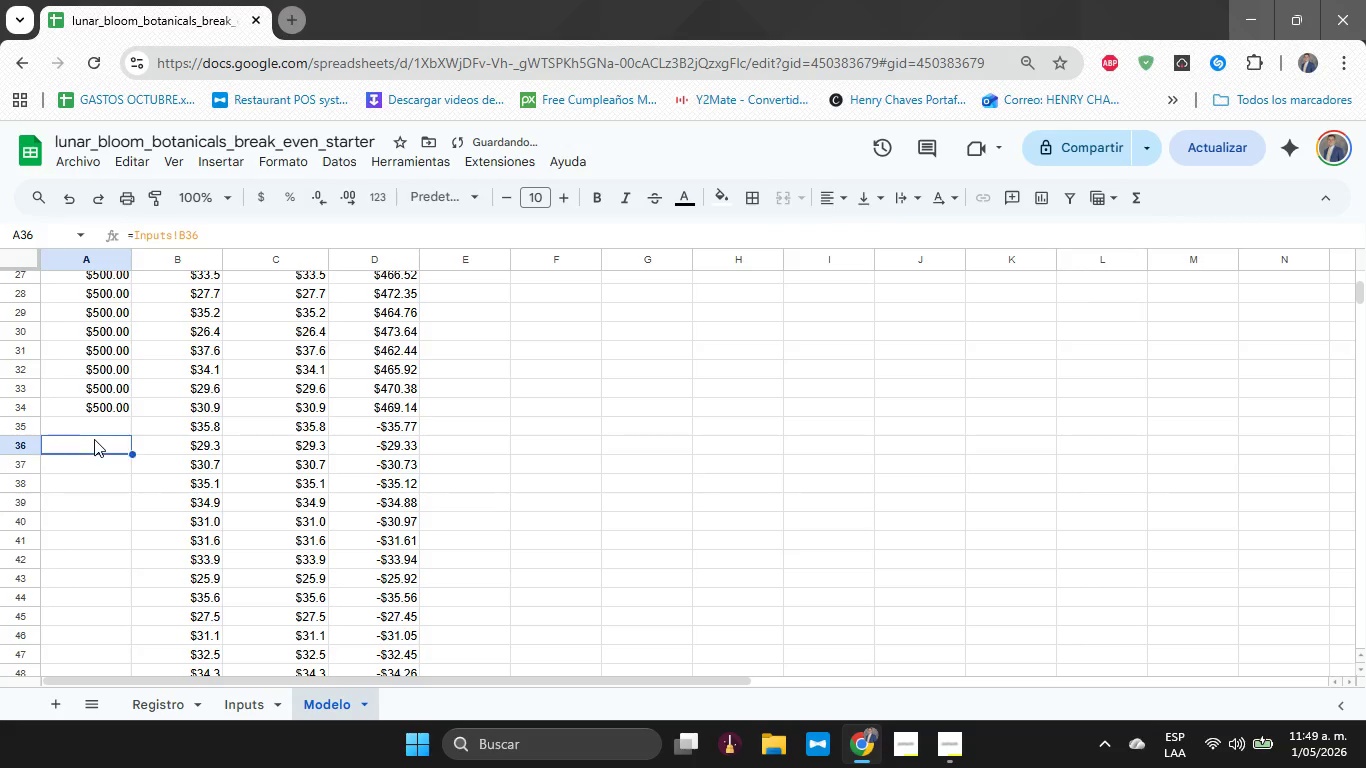 
key(Control+ControlLeft)
 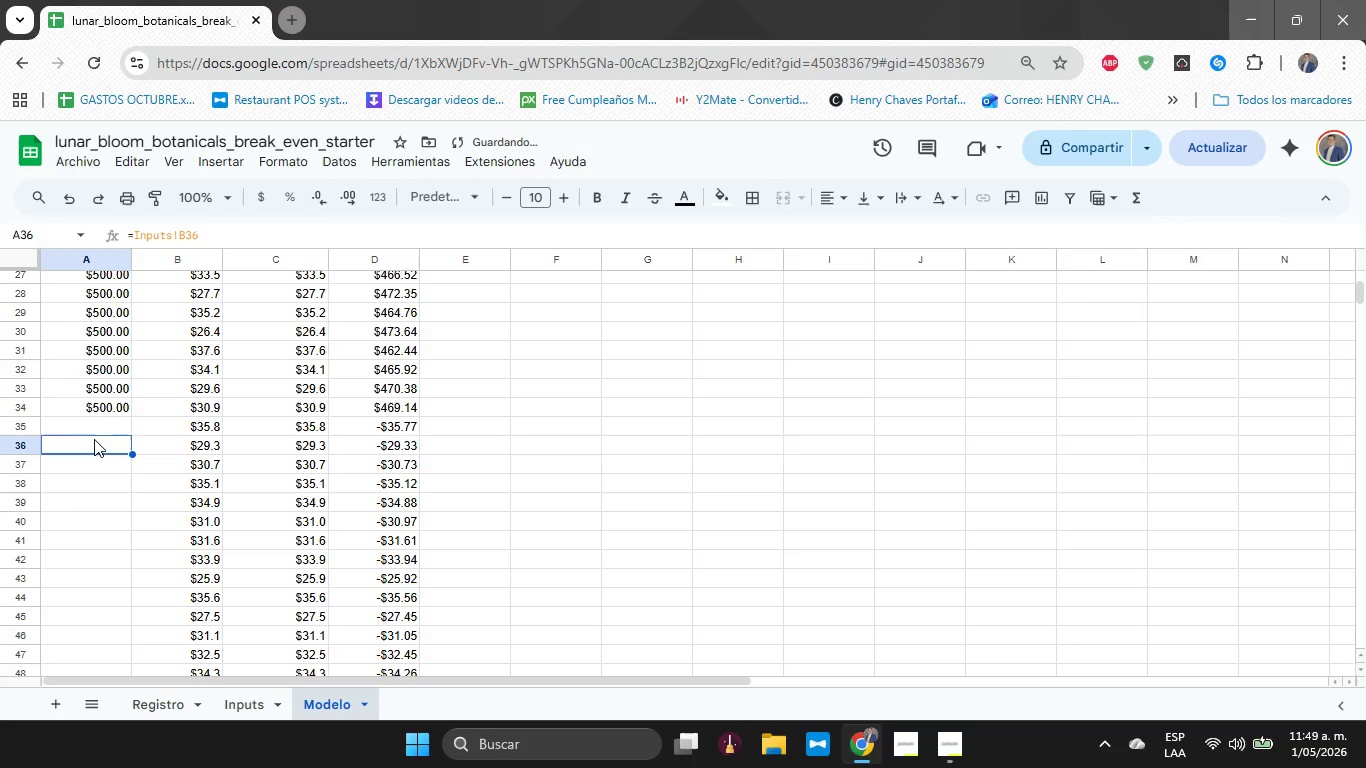 
key(Control+V)
 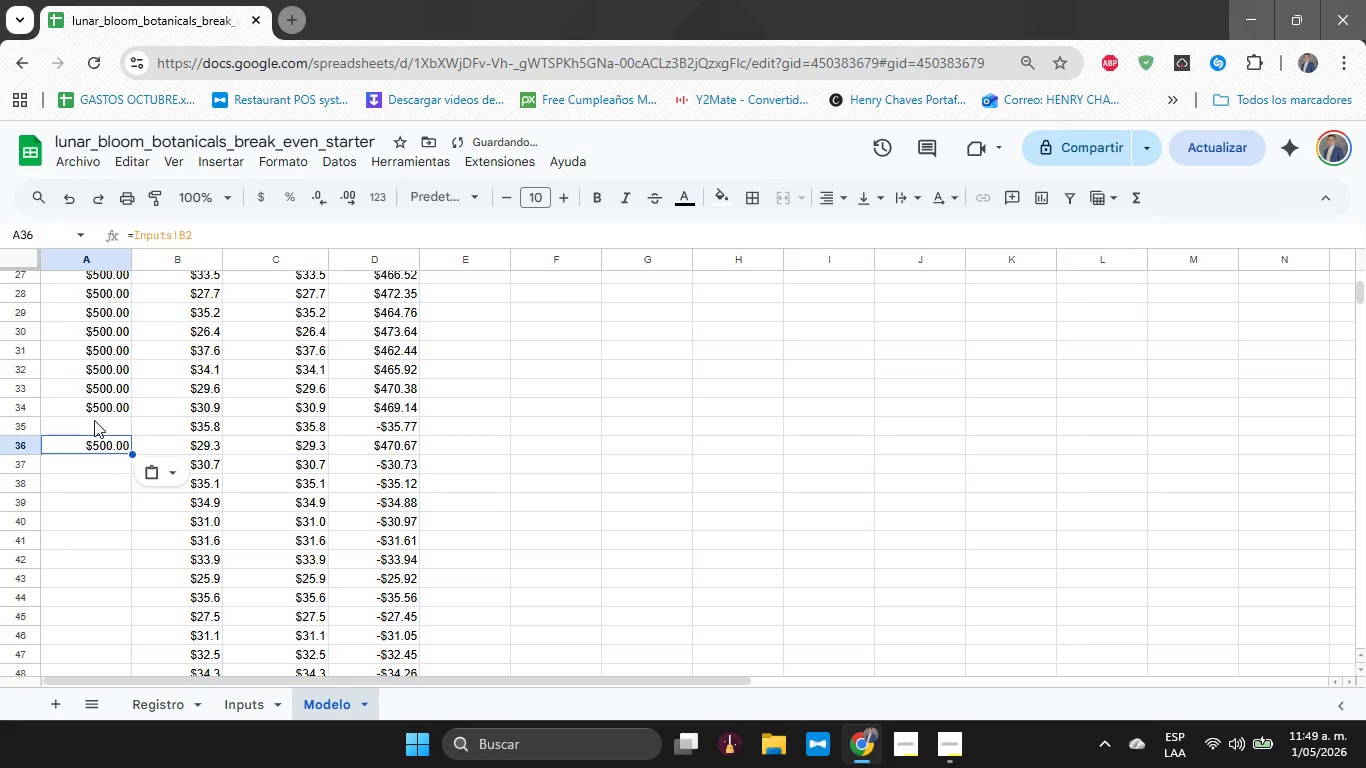 
left_click([94, 420])
 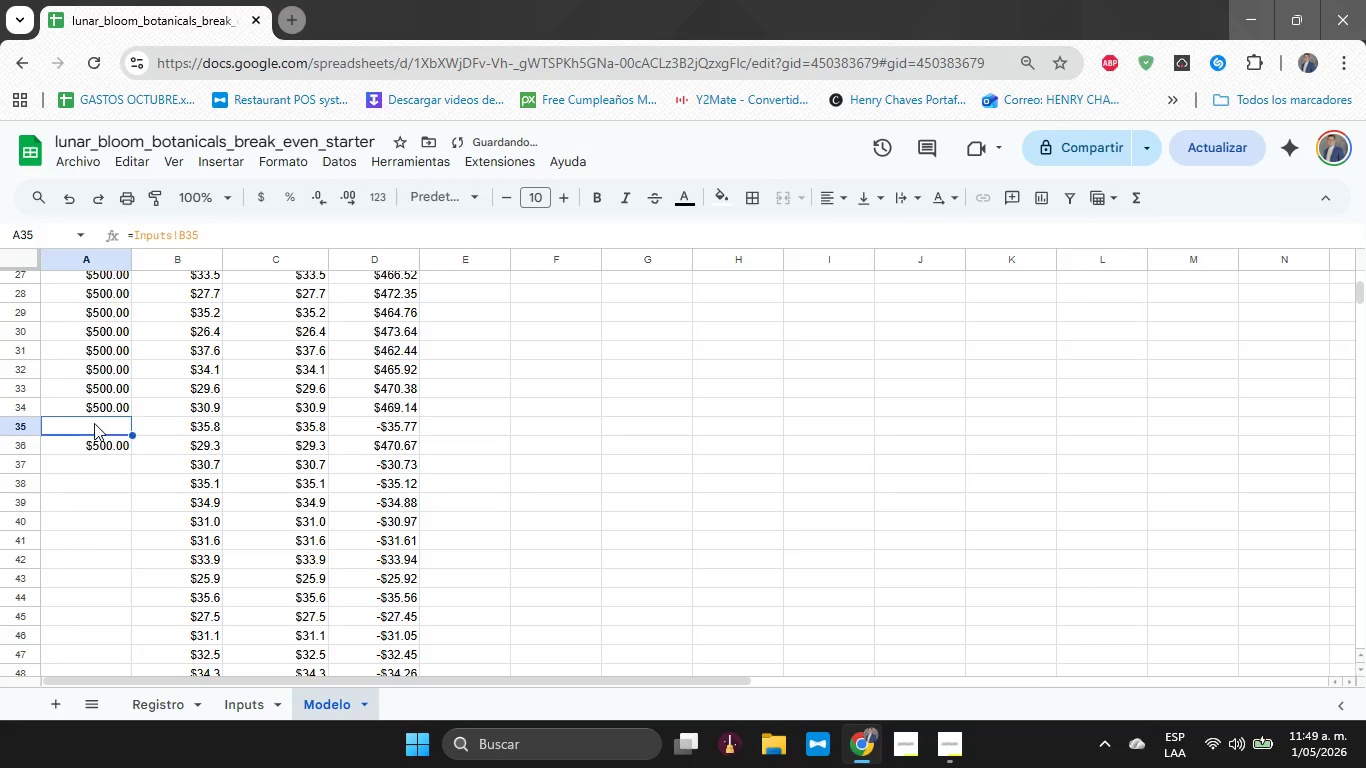 
key(Control+V)
 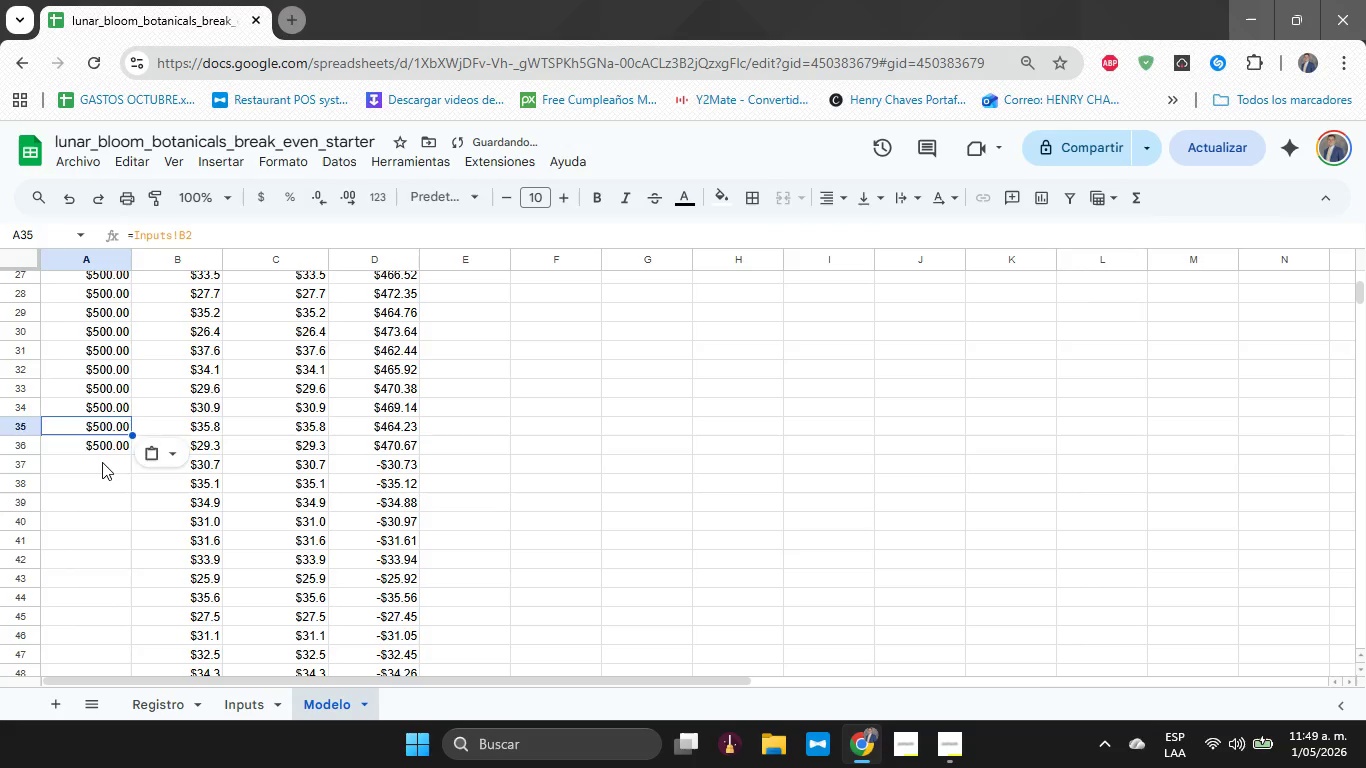 
left_click([102, 462])
 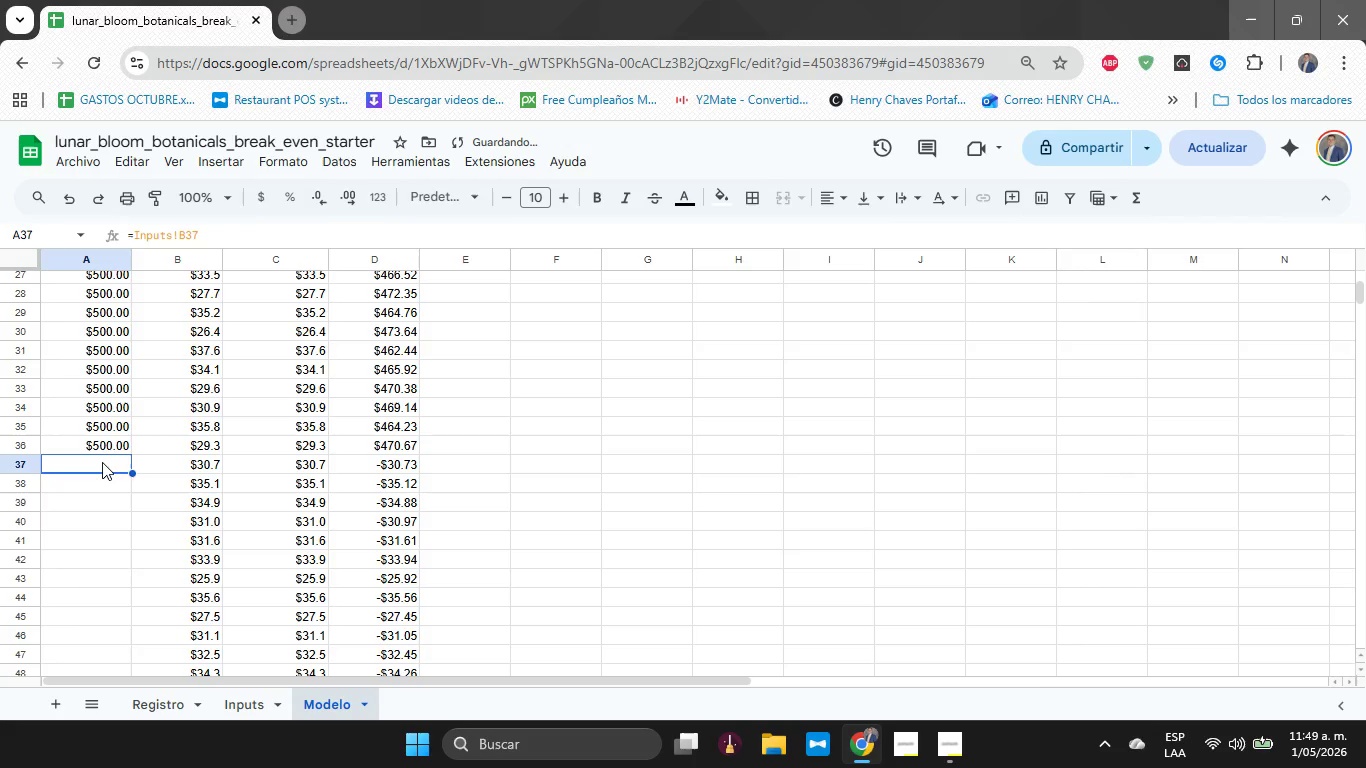 
key(Control+ControlLeft)
 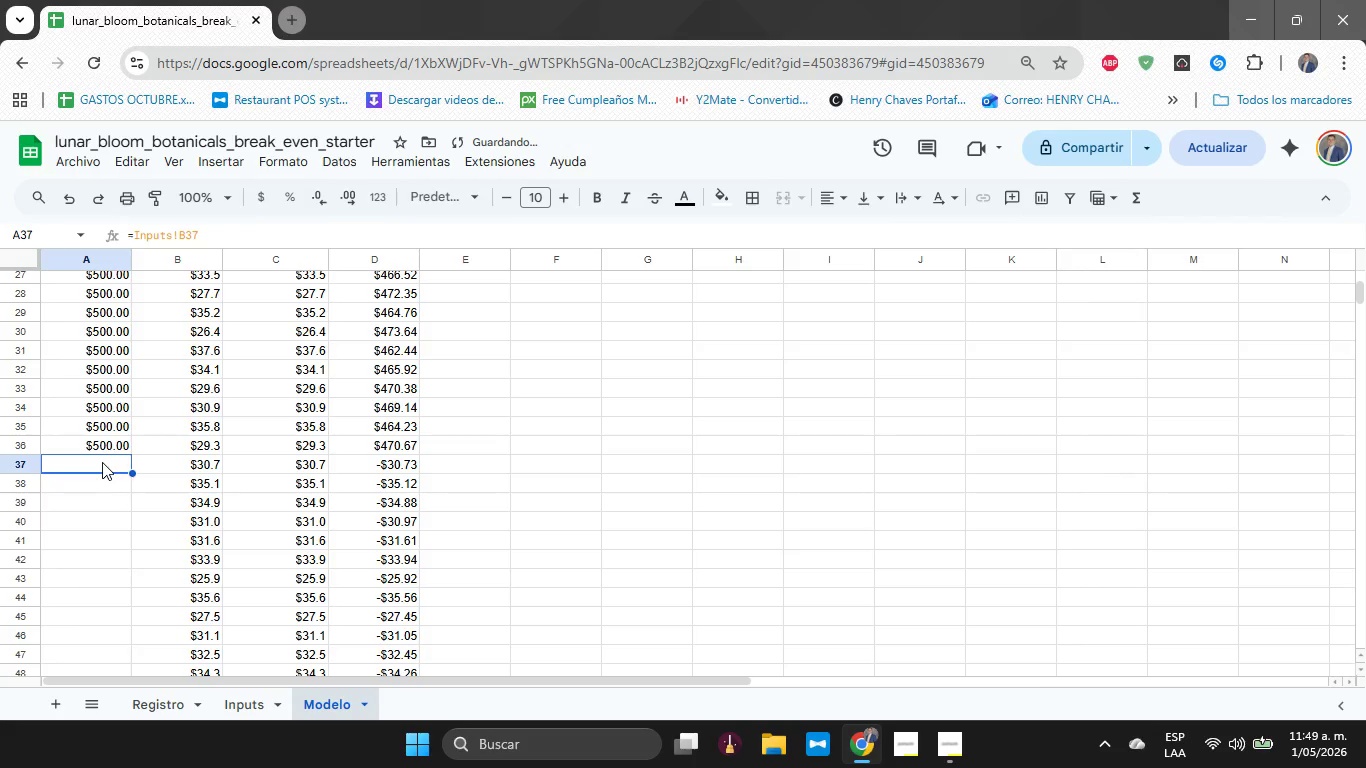 
key(Control+V)
 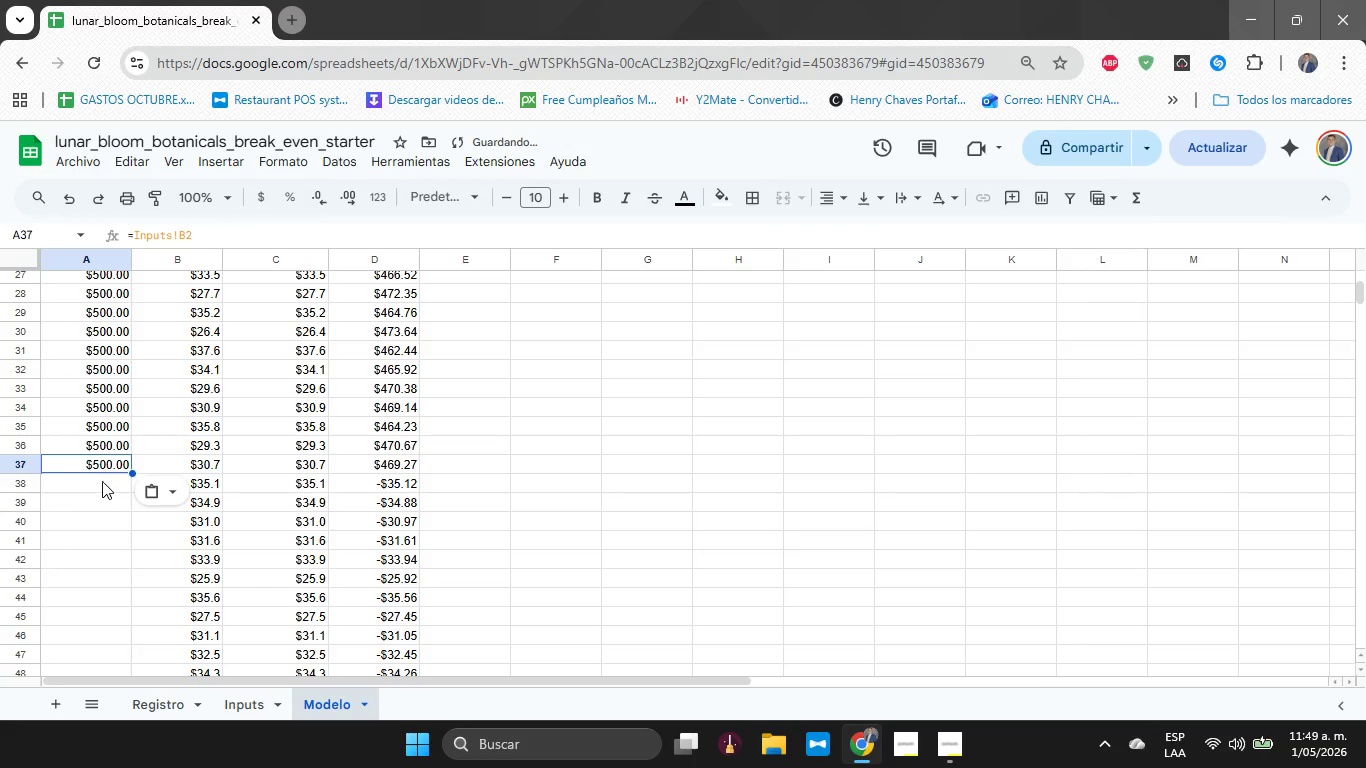 
left_click([102, 481])
 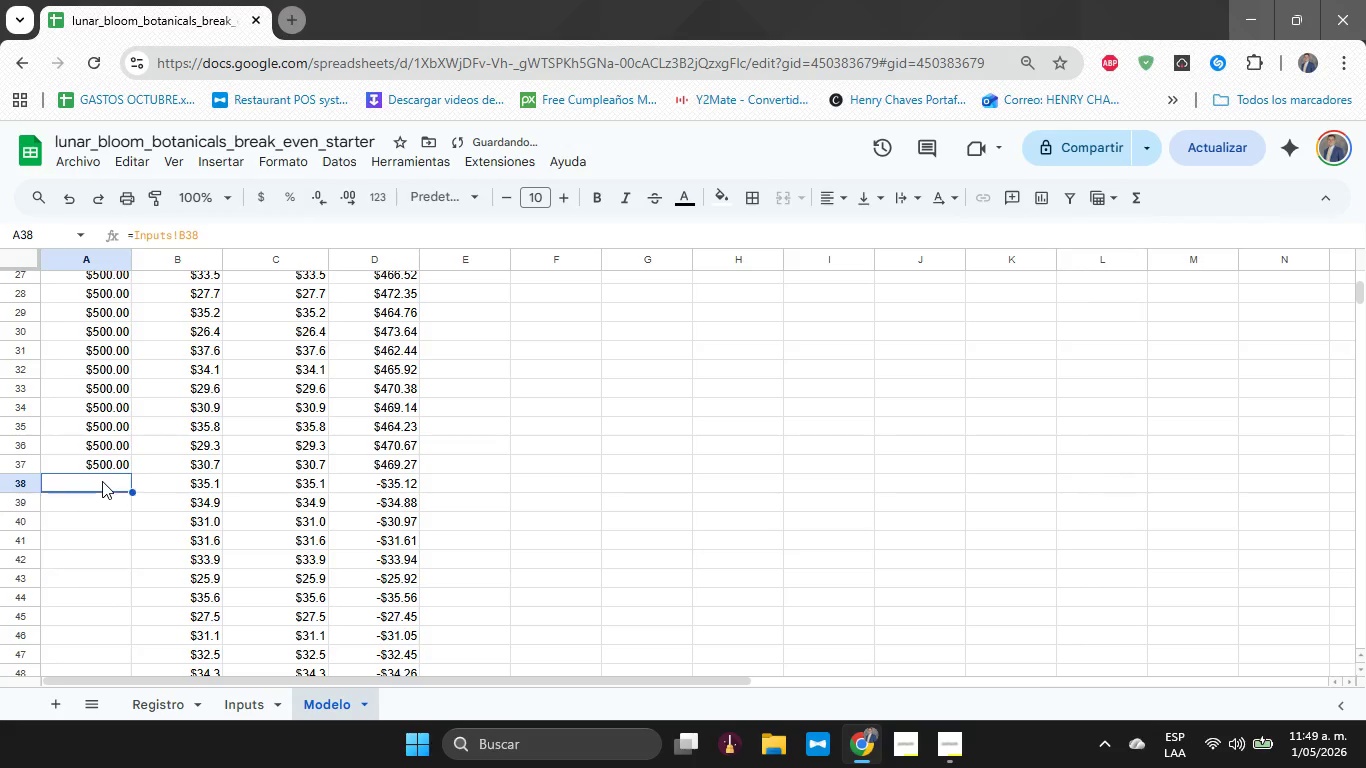 
key(Control+ControlLeft)
 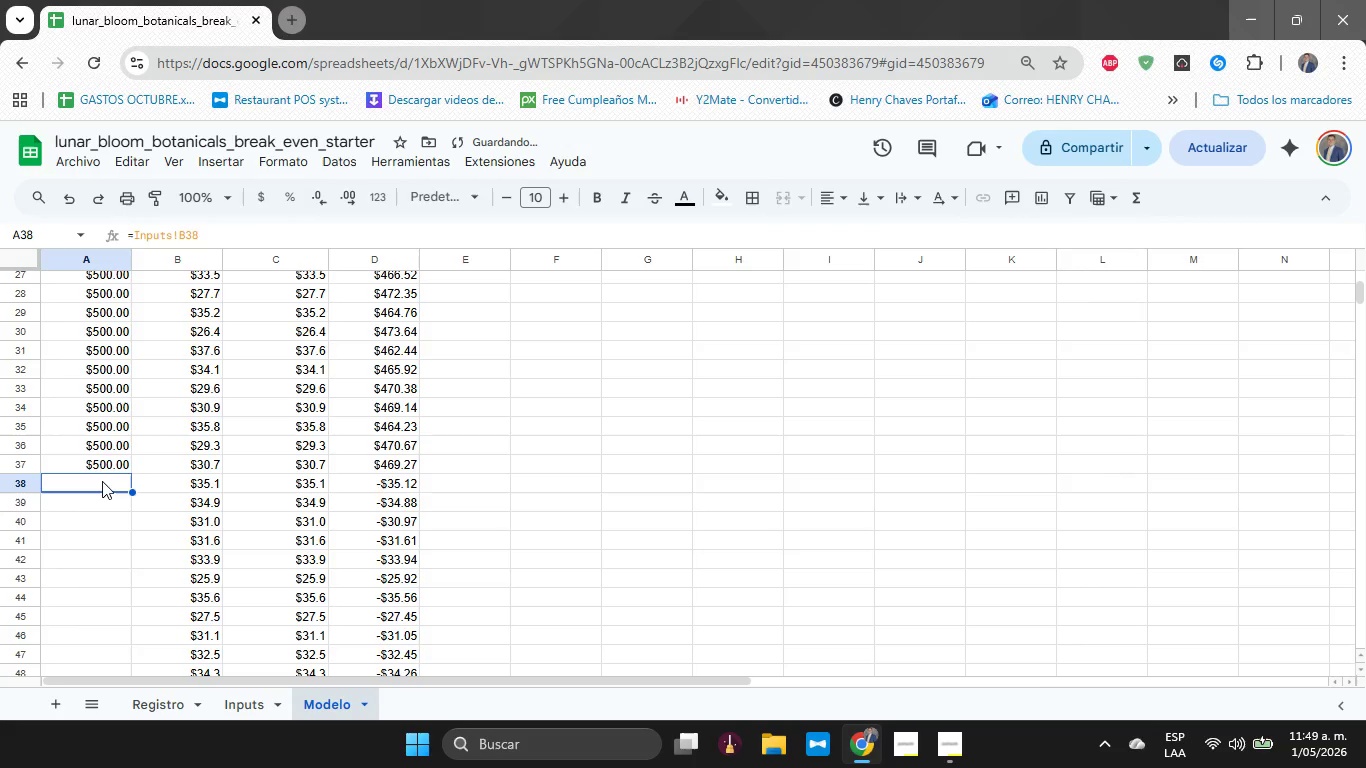 
key(Control+V)
 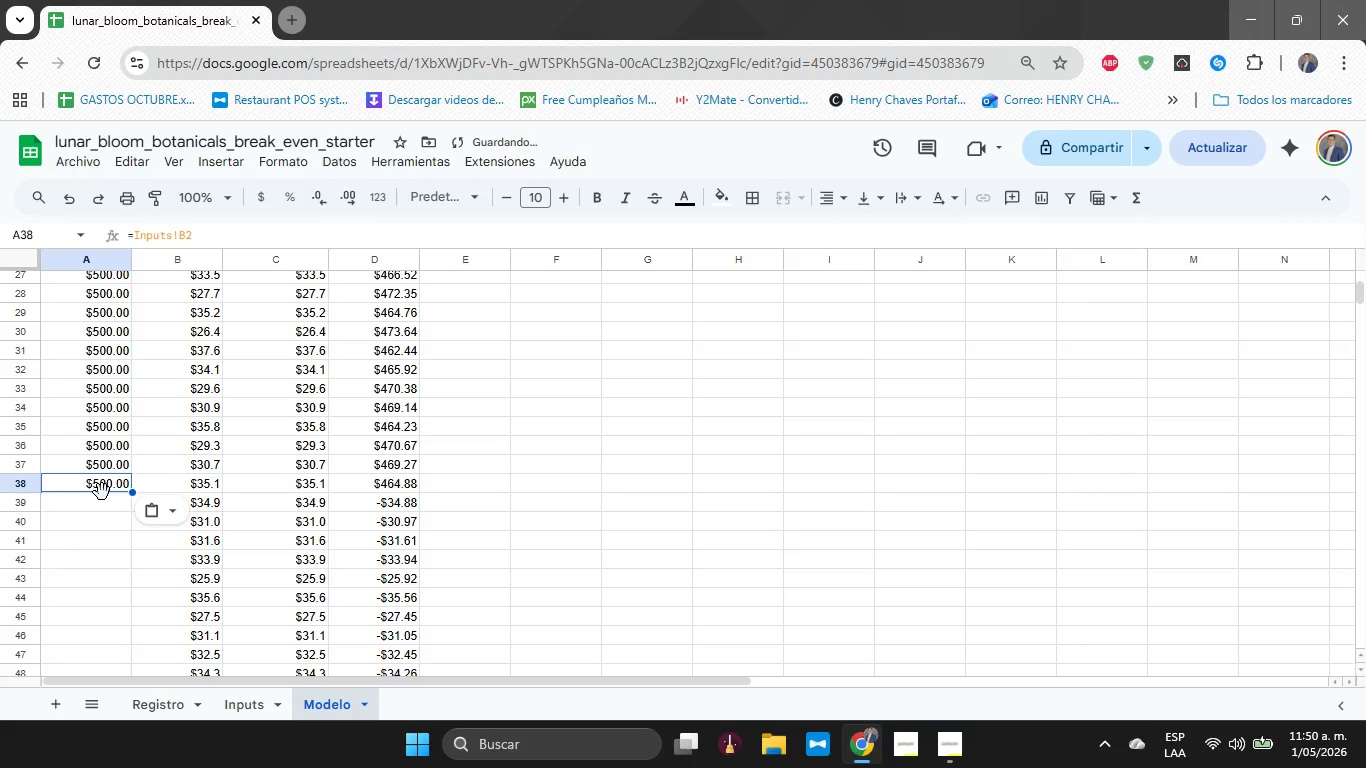 
scroll: coordinate [102, 492], scroll_direction: down, amount: 1.0
 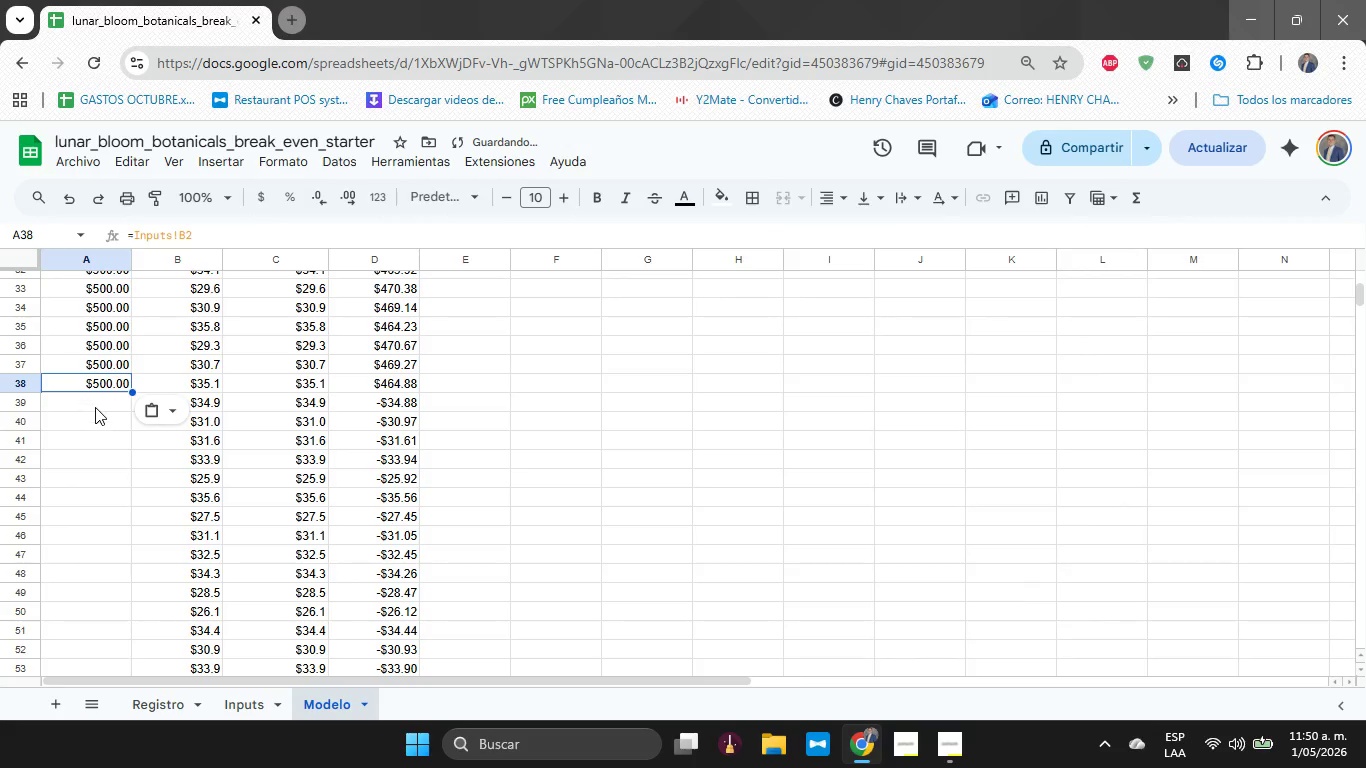 
left_click([95, 402])
 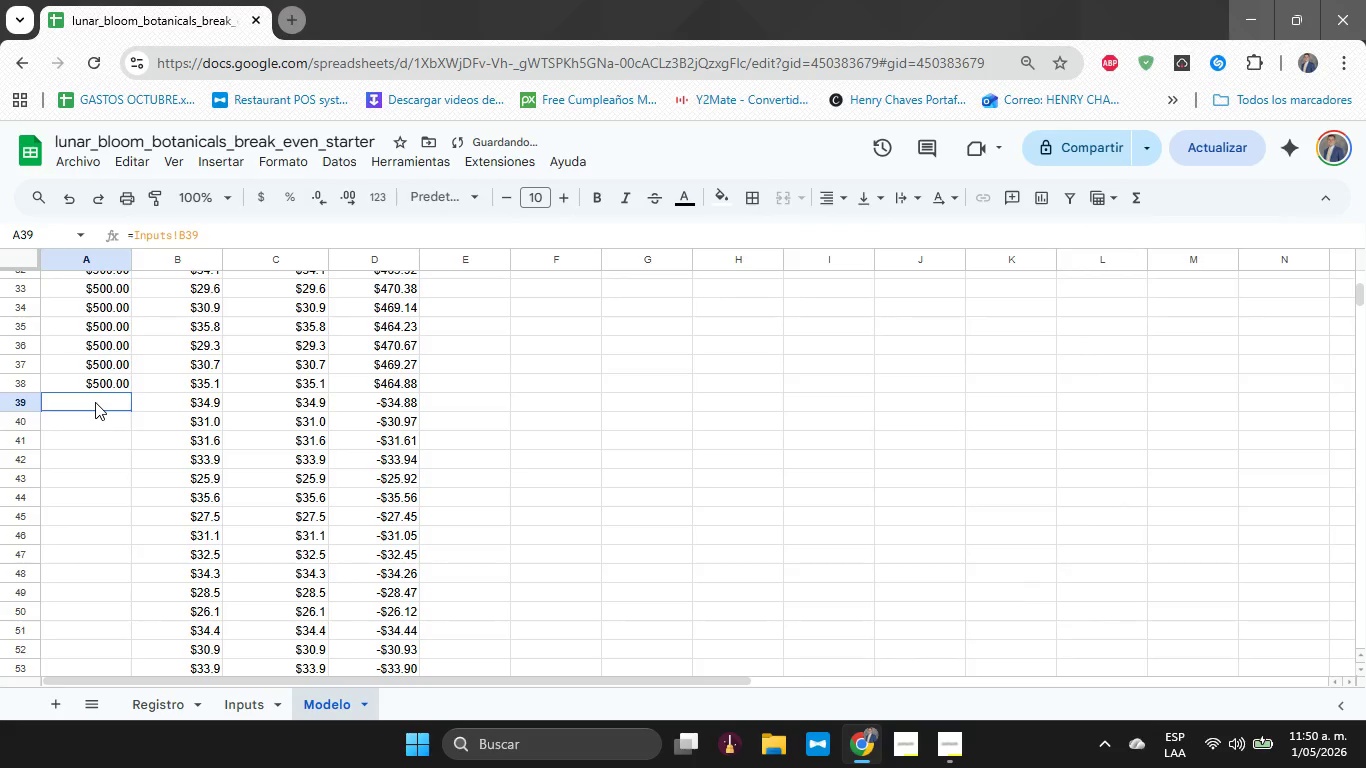 
key(Control+V)
 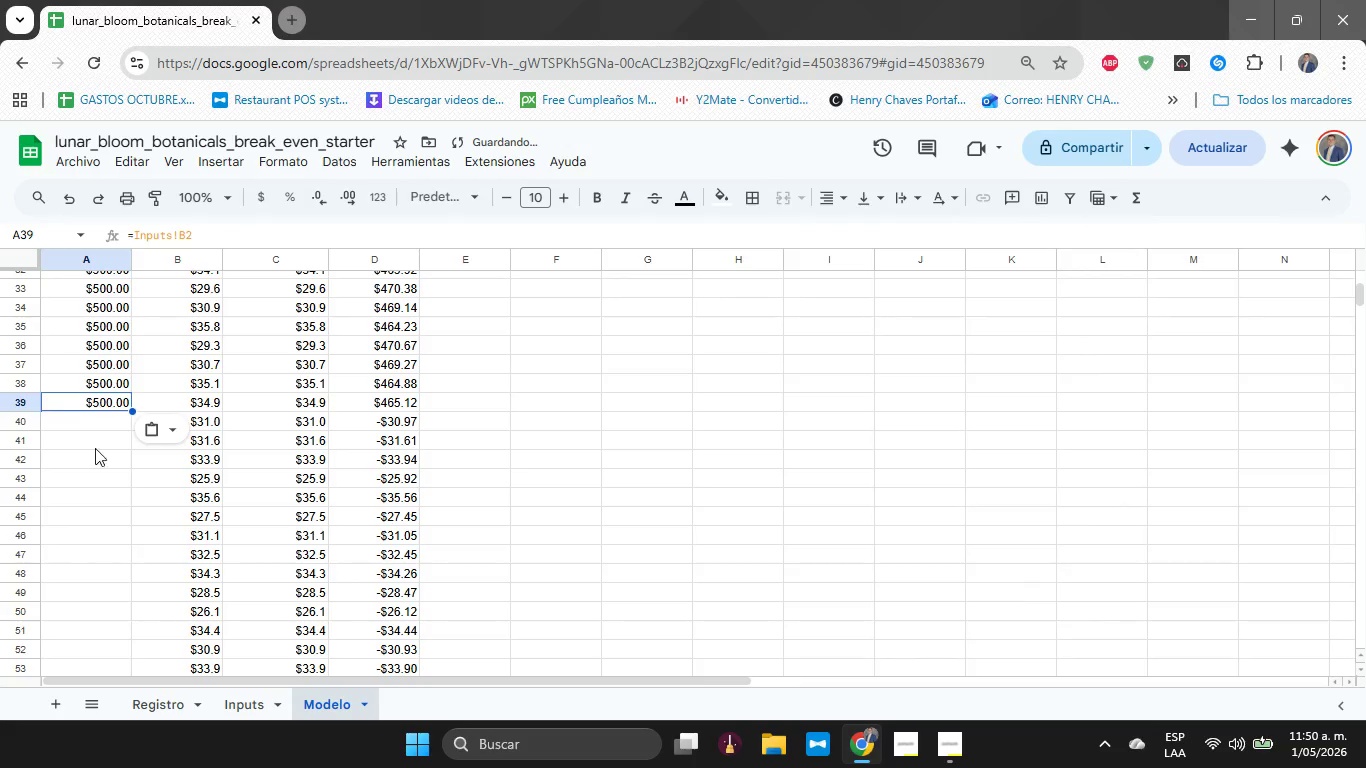 
left_click([95, 448])
 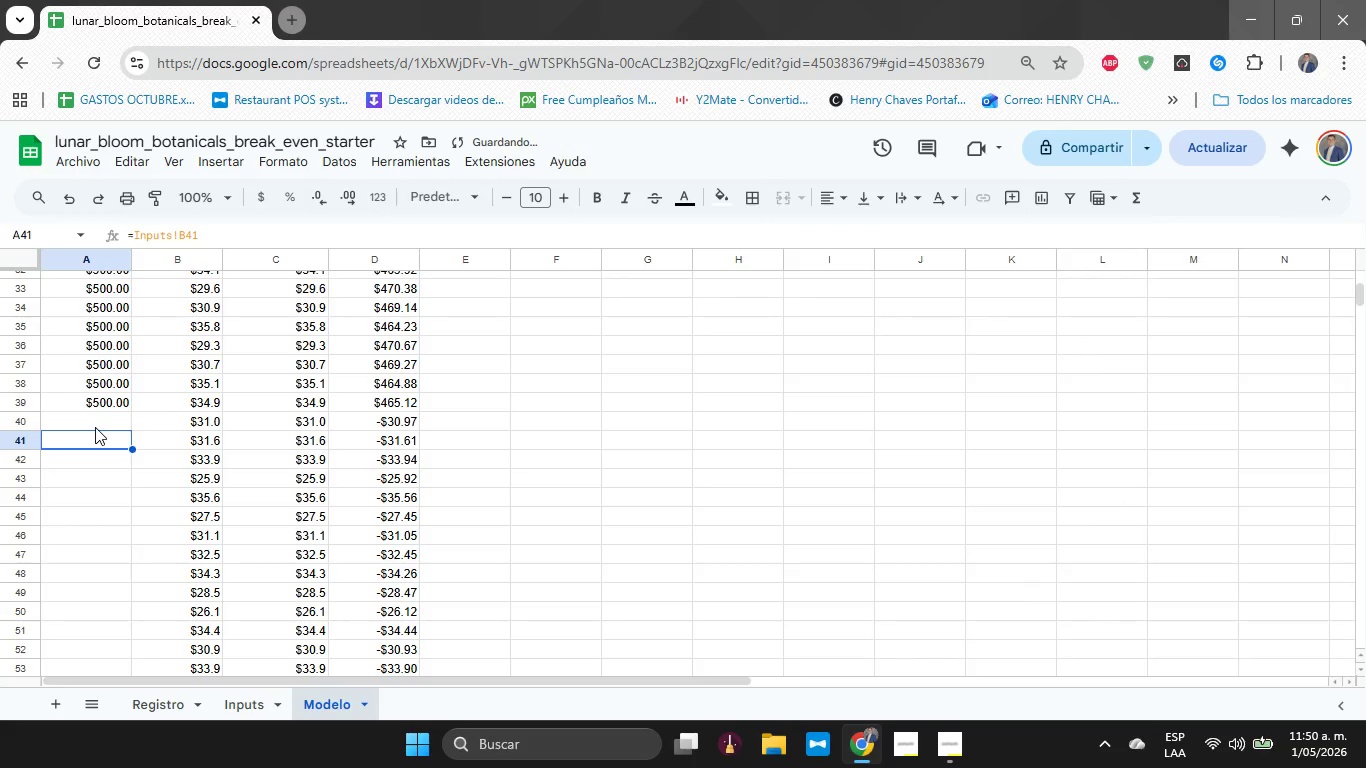 
key(Control+ControlLeft)
 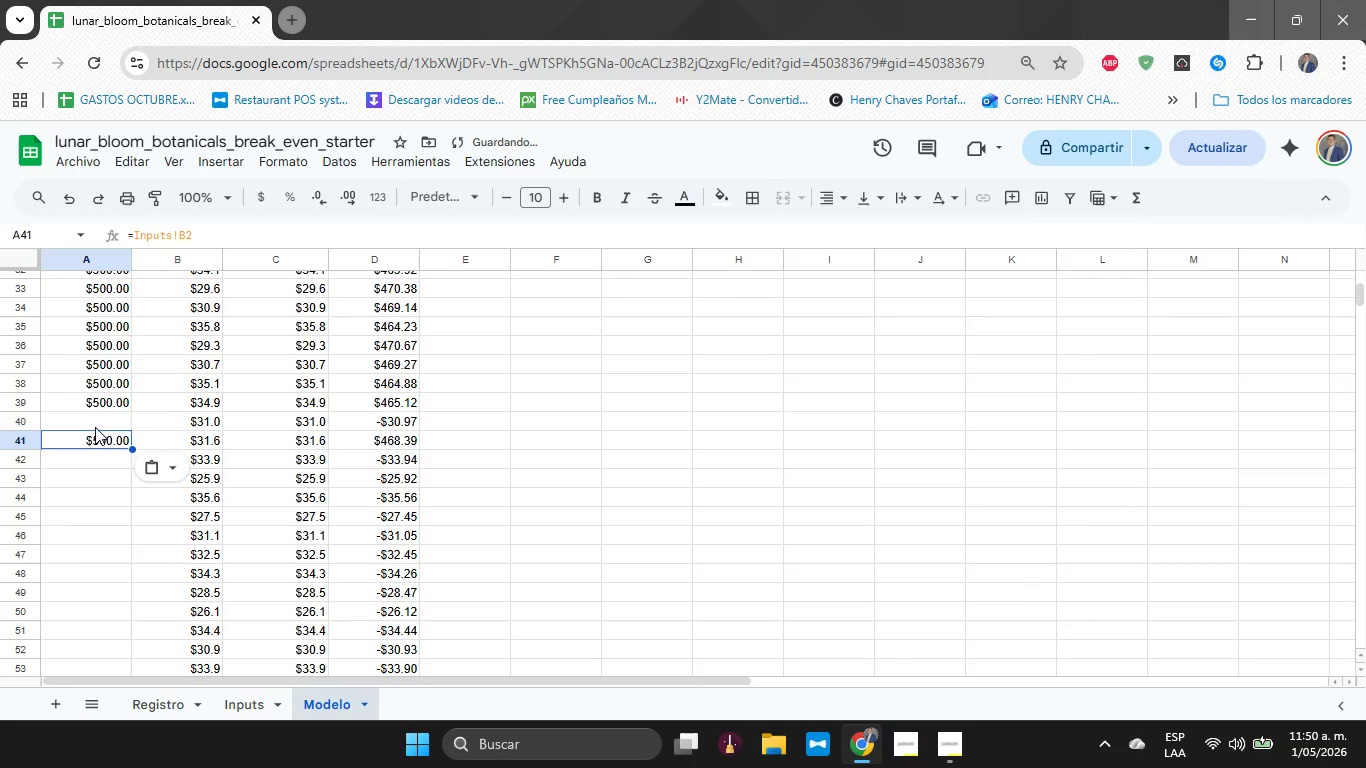 
key(Control+V)
 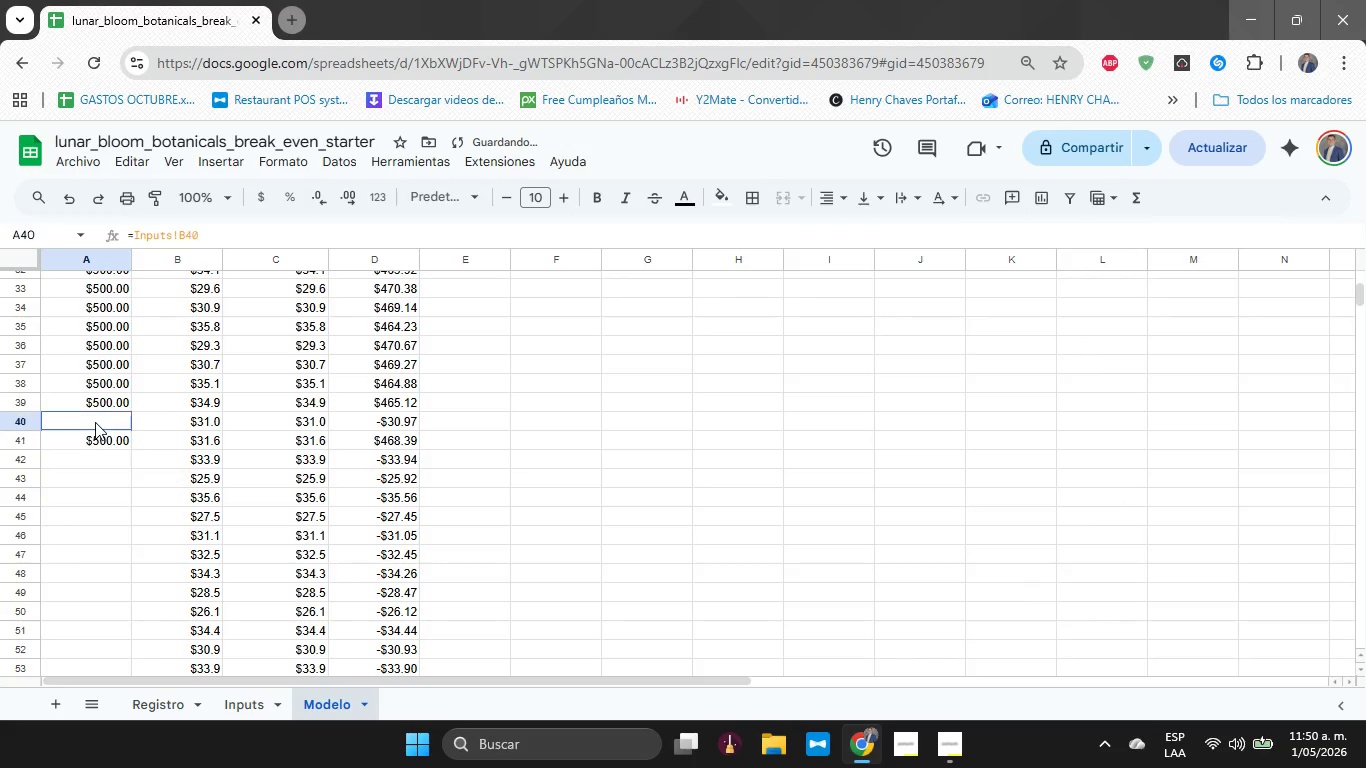 
left_click([95, 422])
 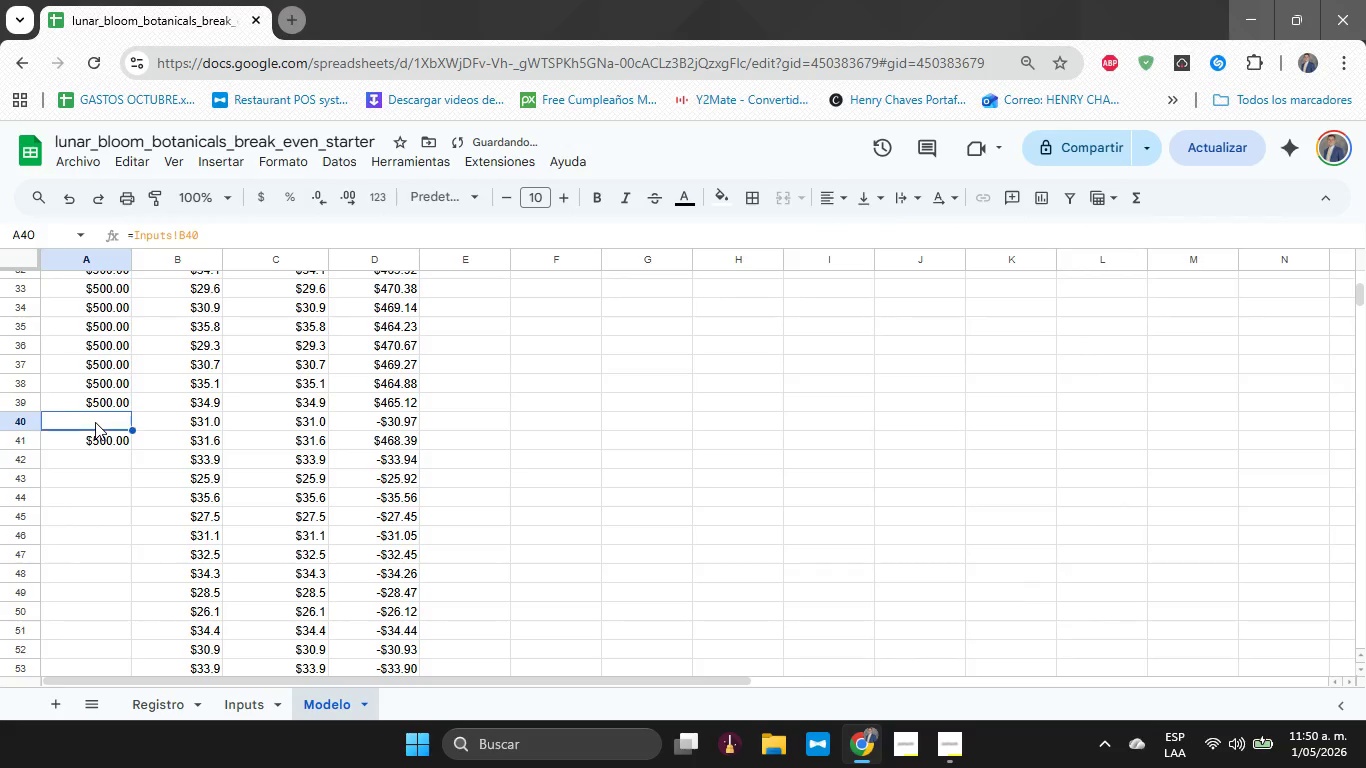 
key(Control+ControlLeft)
 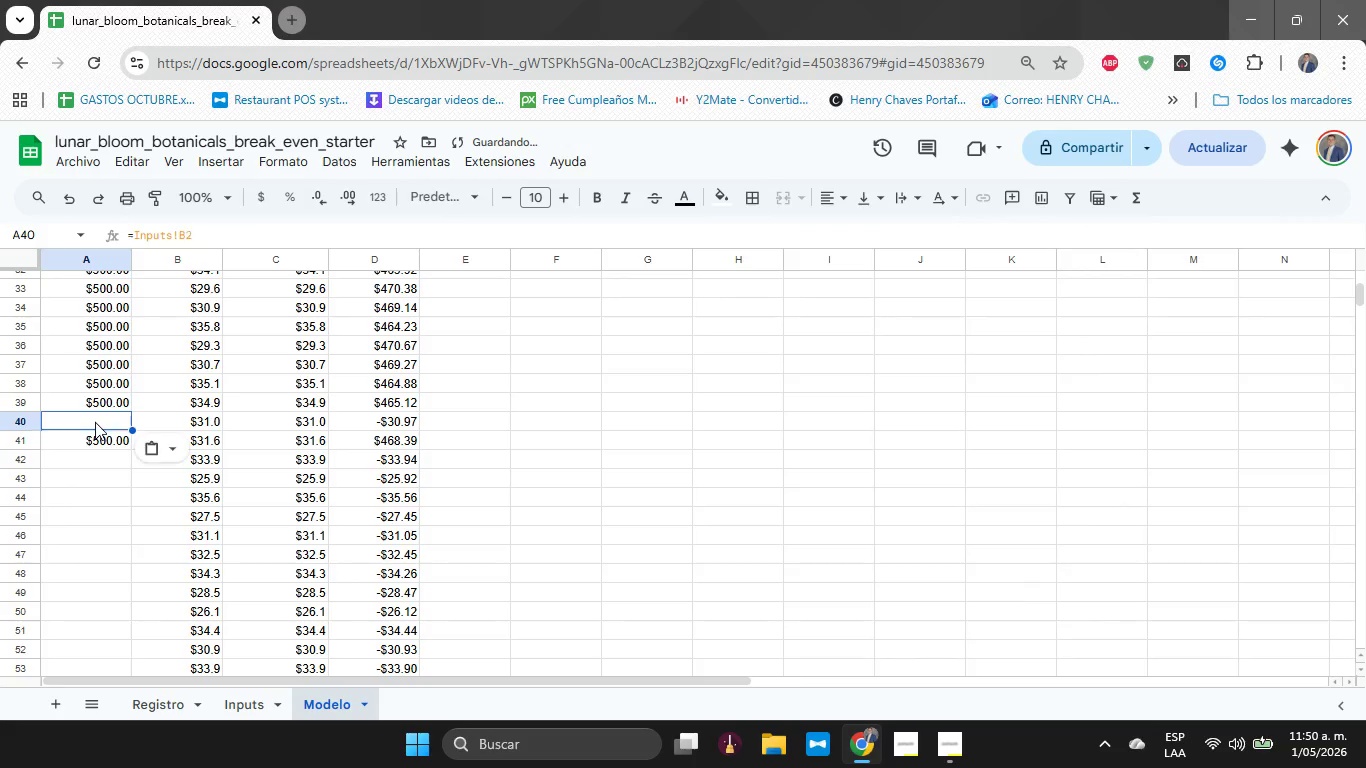 
key(Control+V)
 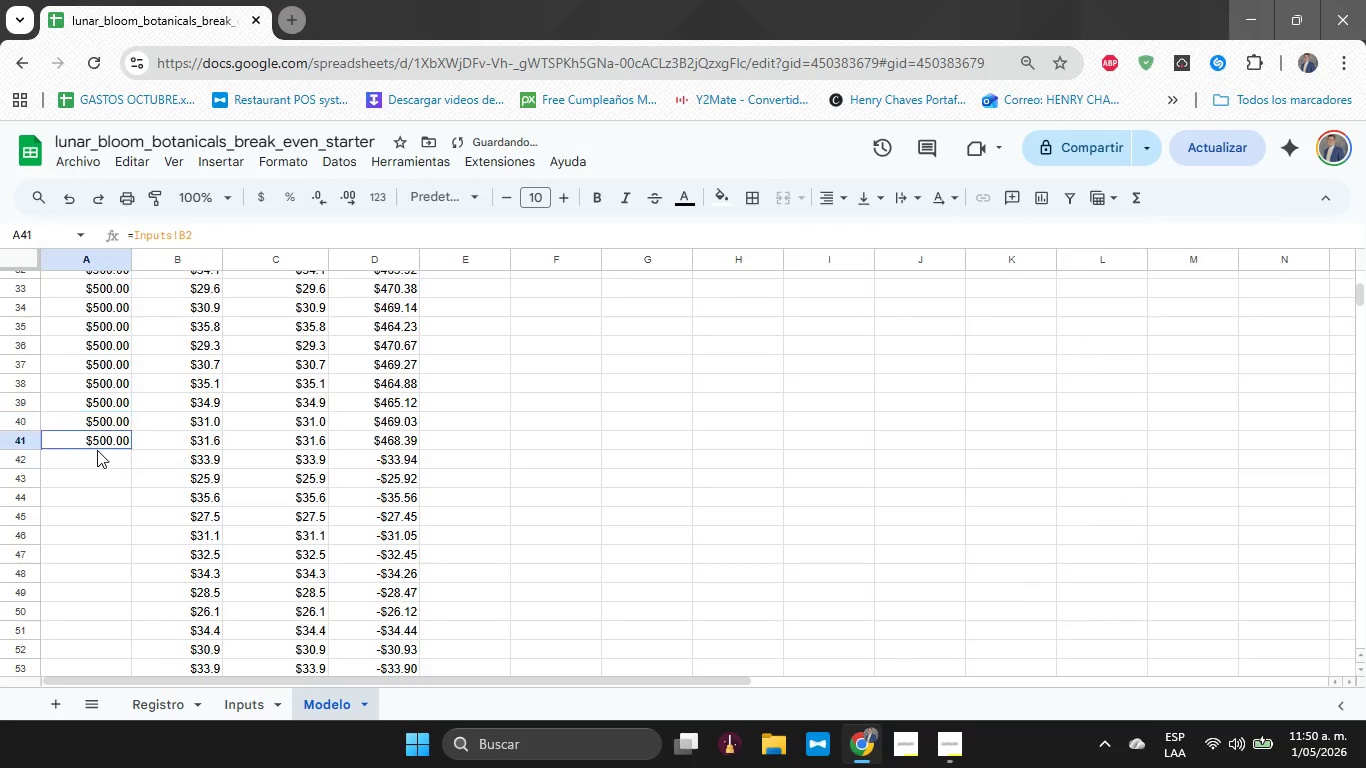 
left_click([97, 450])
 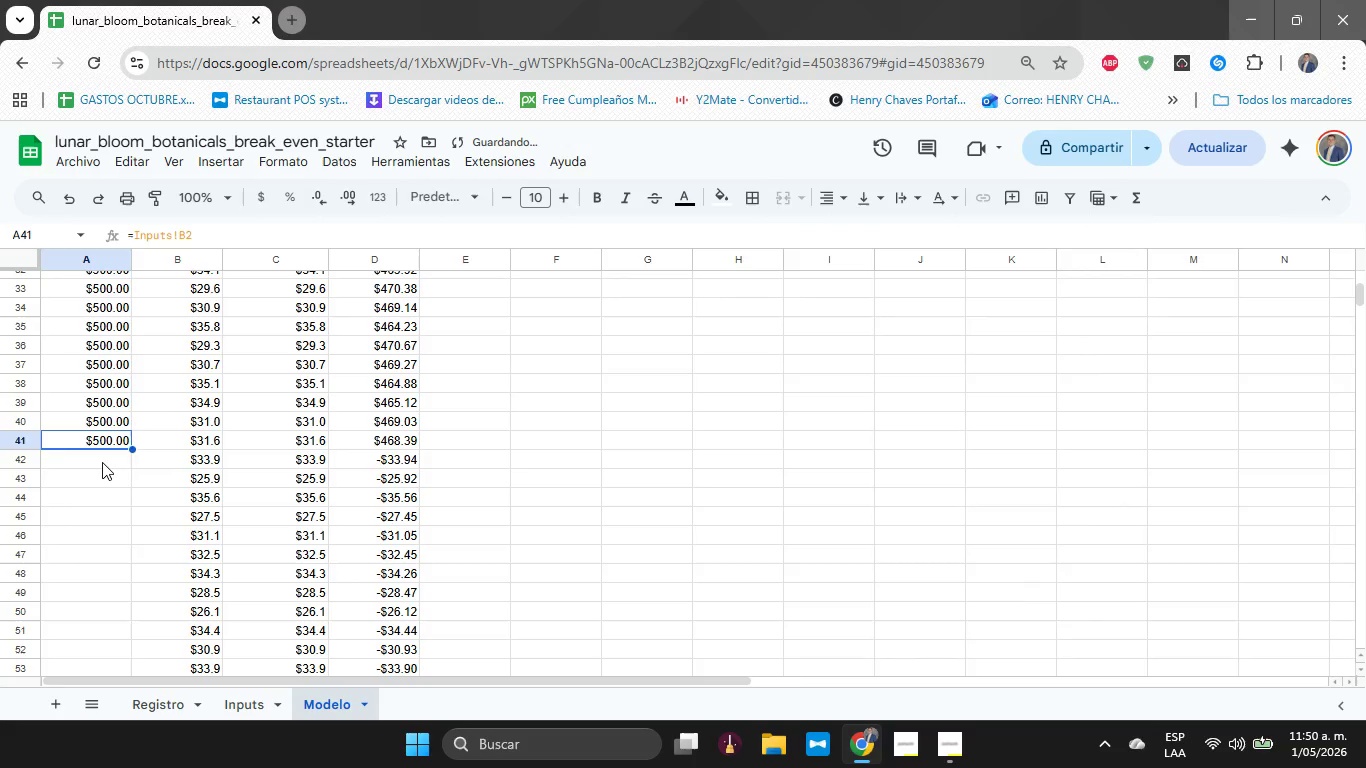 
double_click([102, 462])
 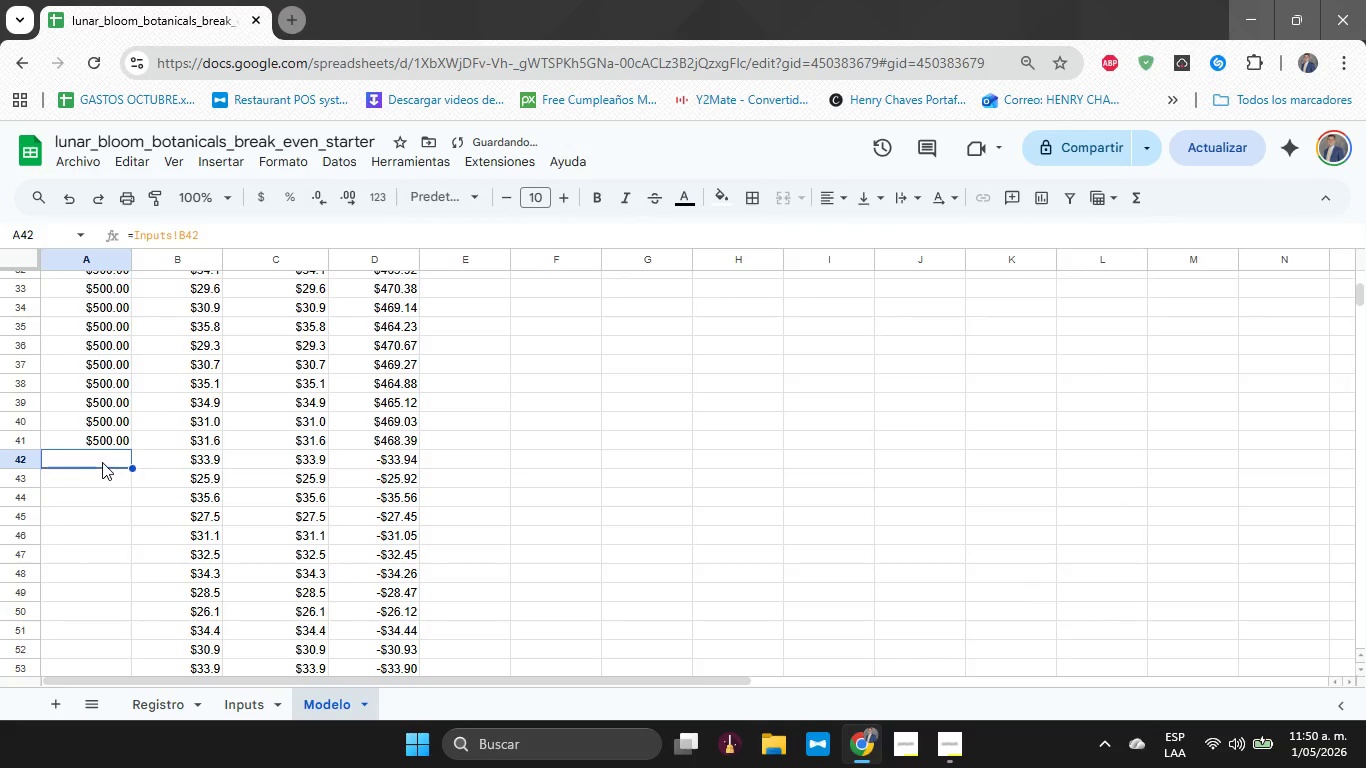 
key(Control+ControlLeft)
 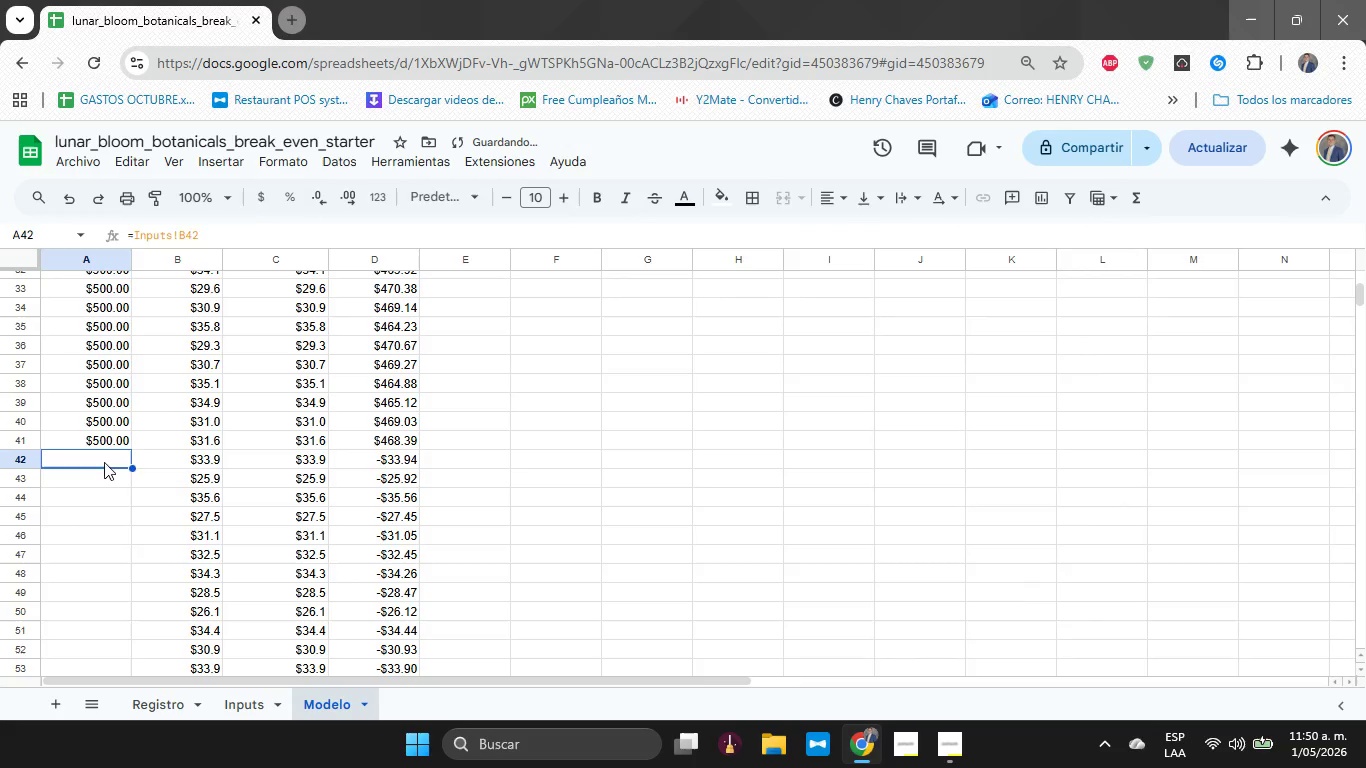 
key(Control+V)
 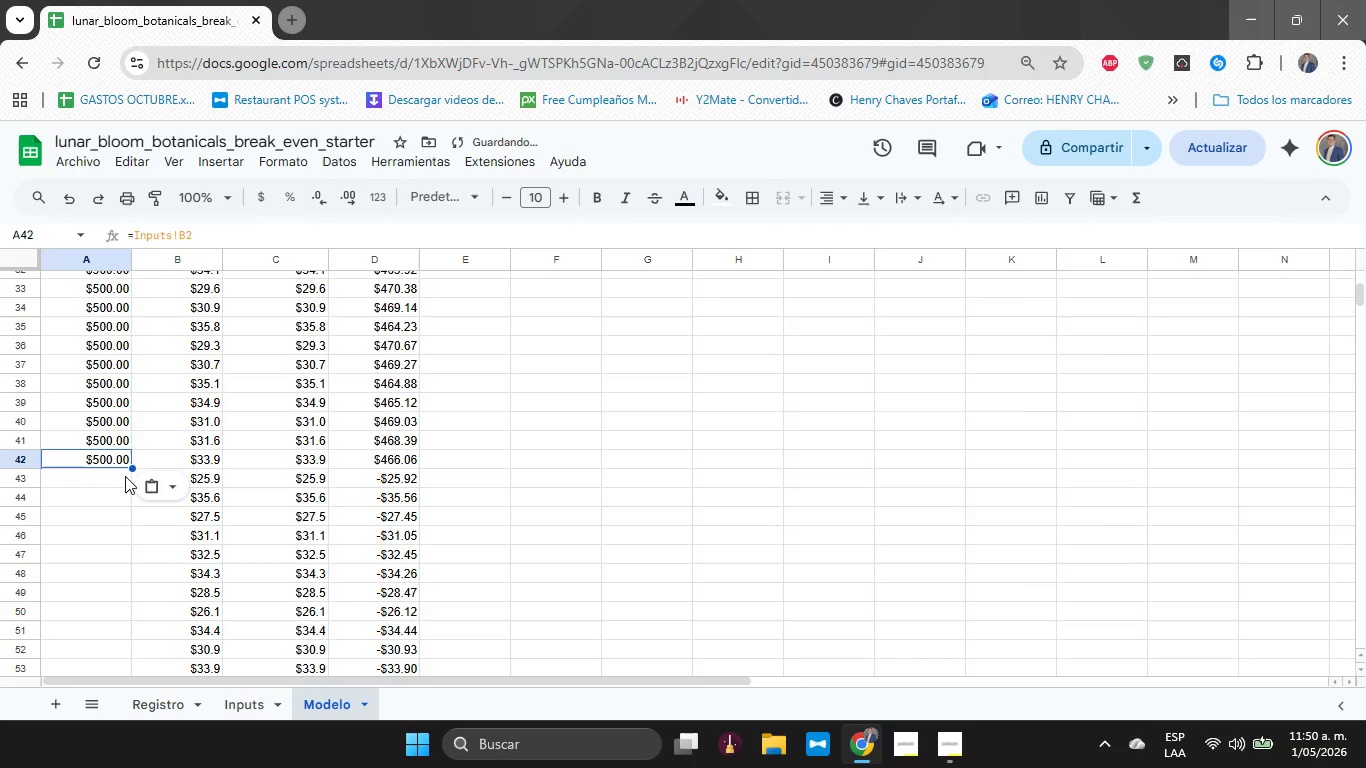 
scroll: coordinate [116, 481], scroll_direction: up, amount: 14.0
 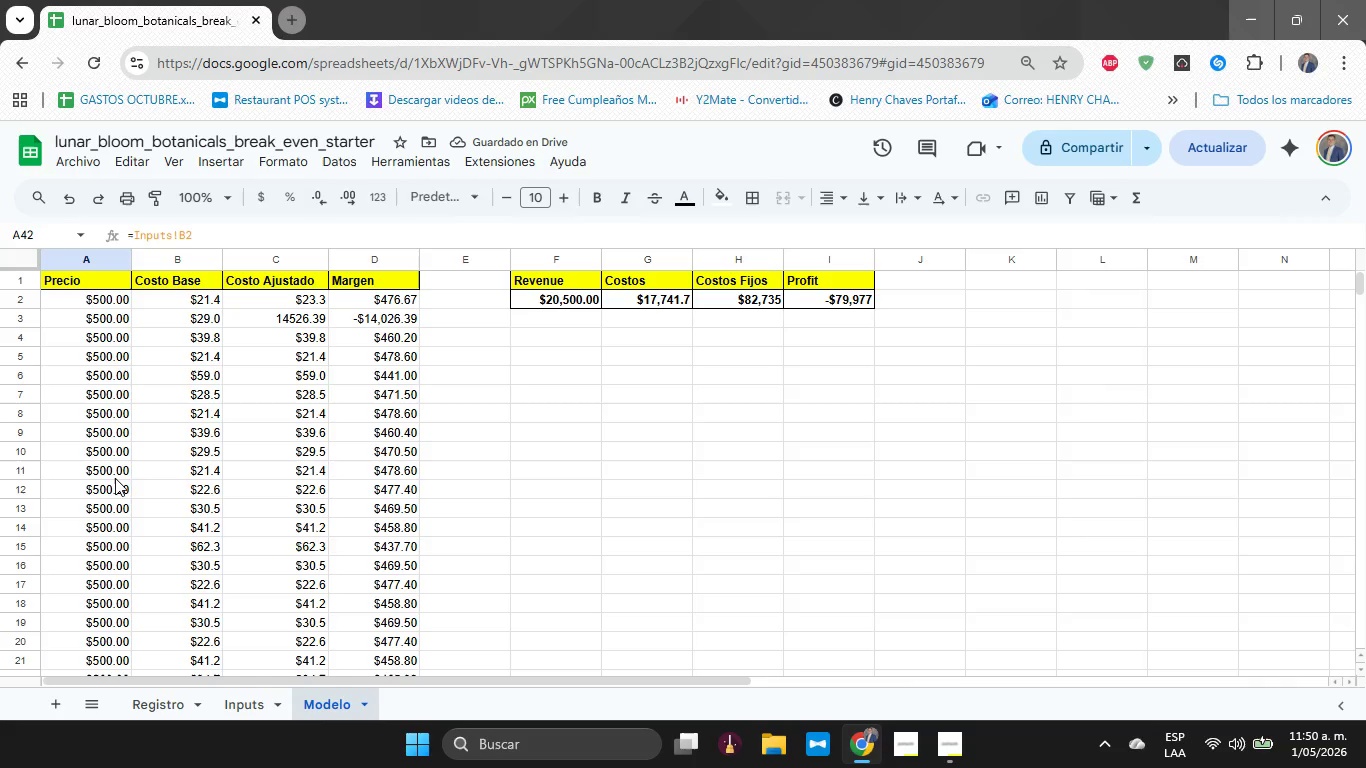 
scroll: coordinate [109, 447], scroll_direction: down, amount: 7.0
 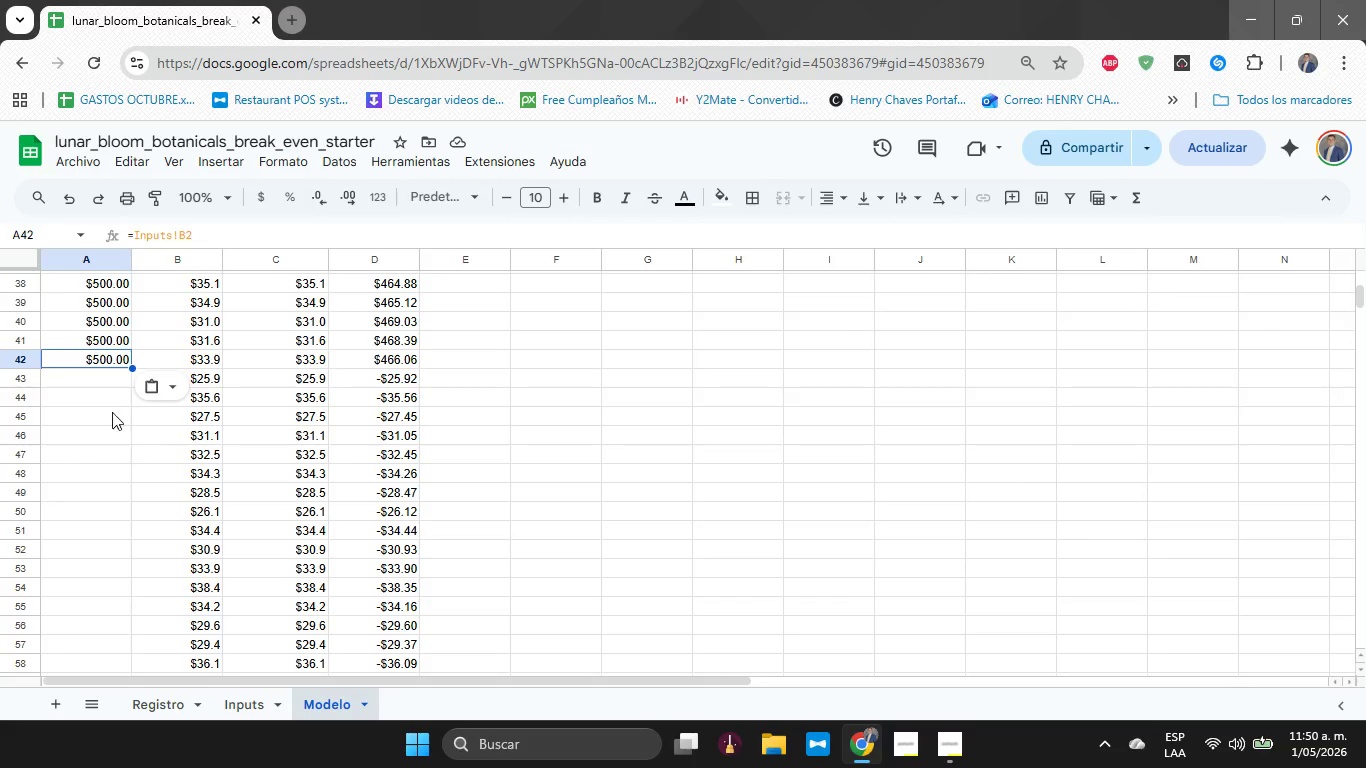 
left_click([90, 381])
 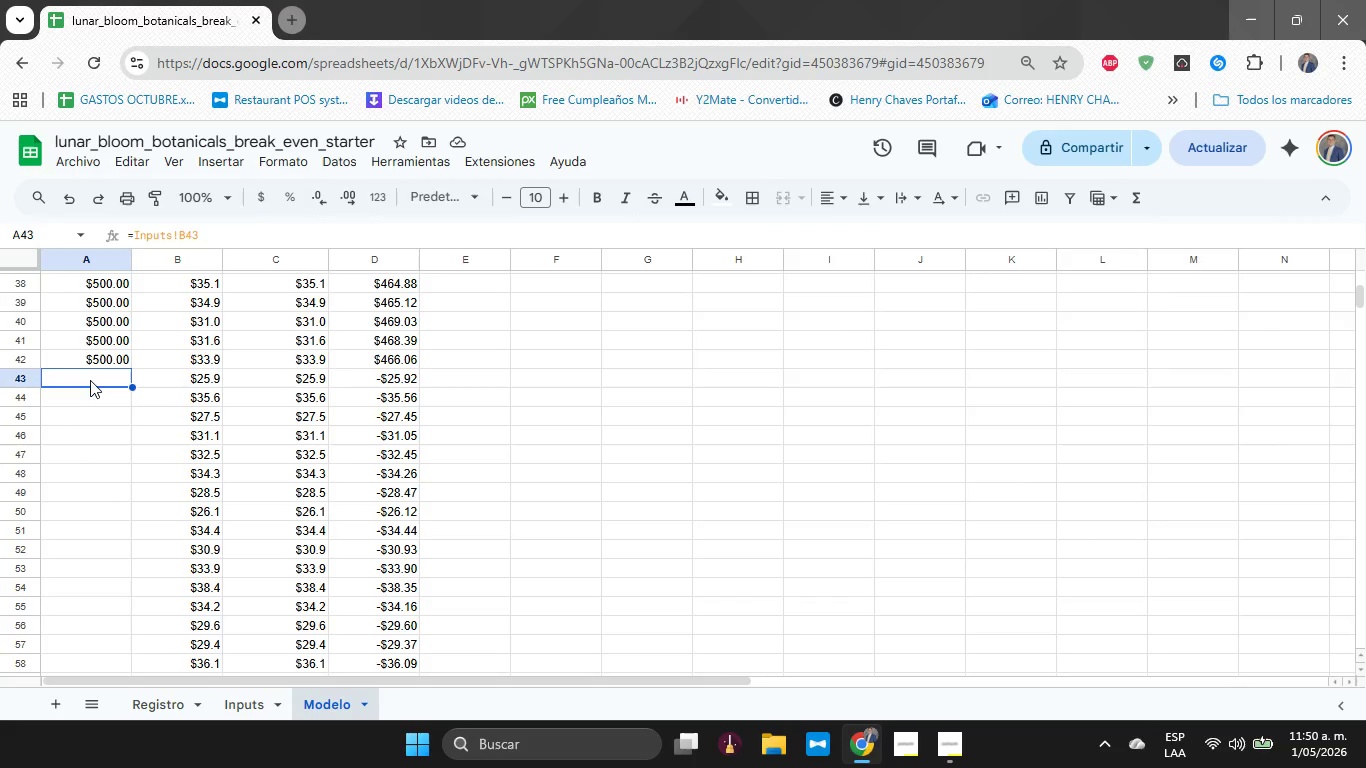 
key(Control+V)
 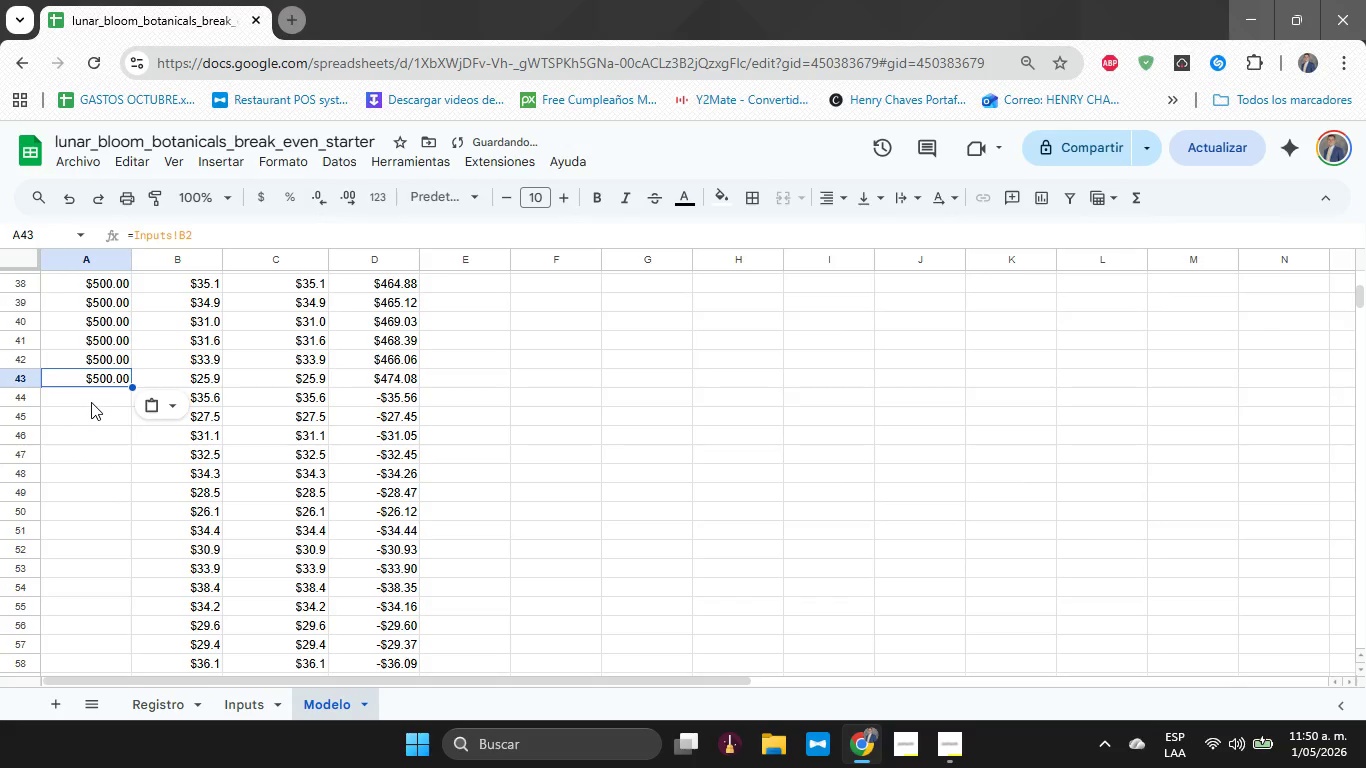 
key(Control+ControlLeft)
 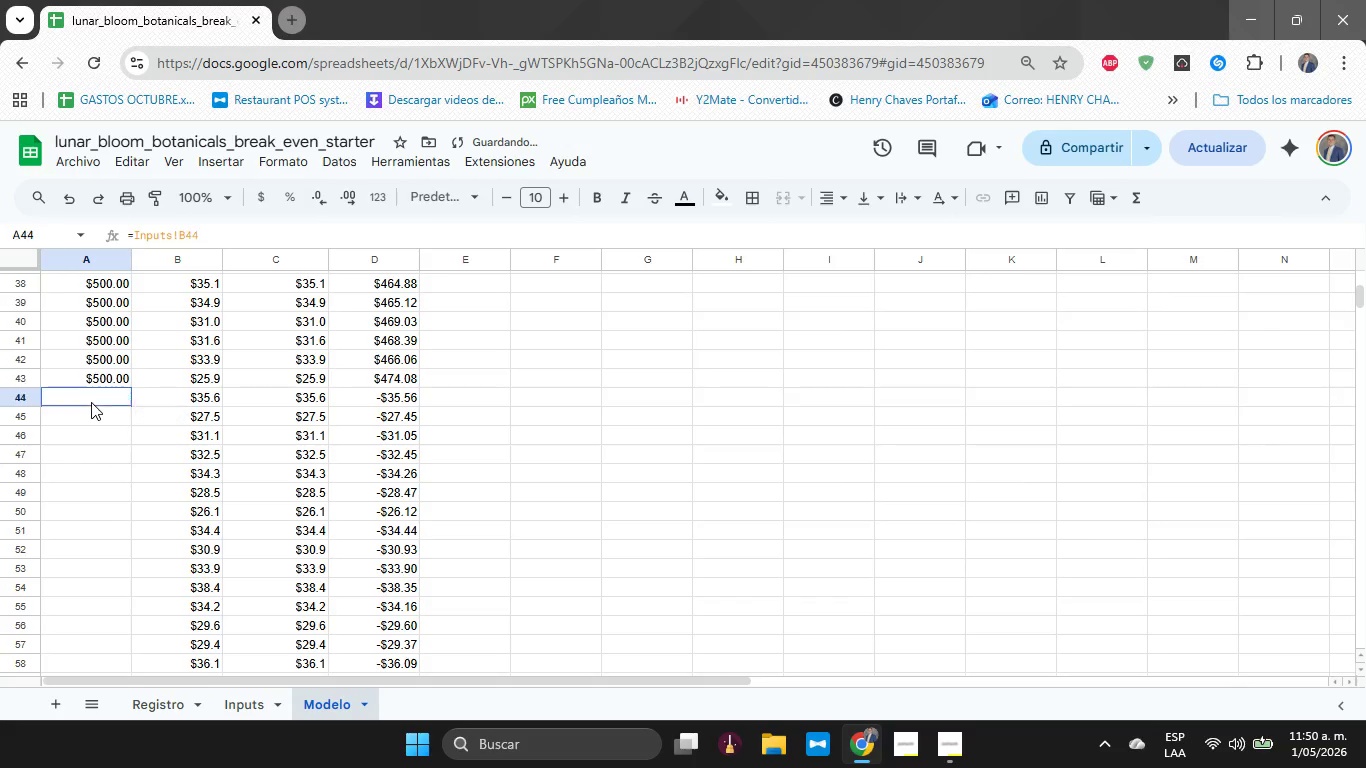 
left_click([91, 402])
 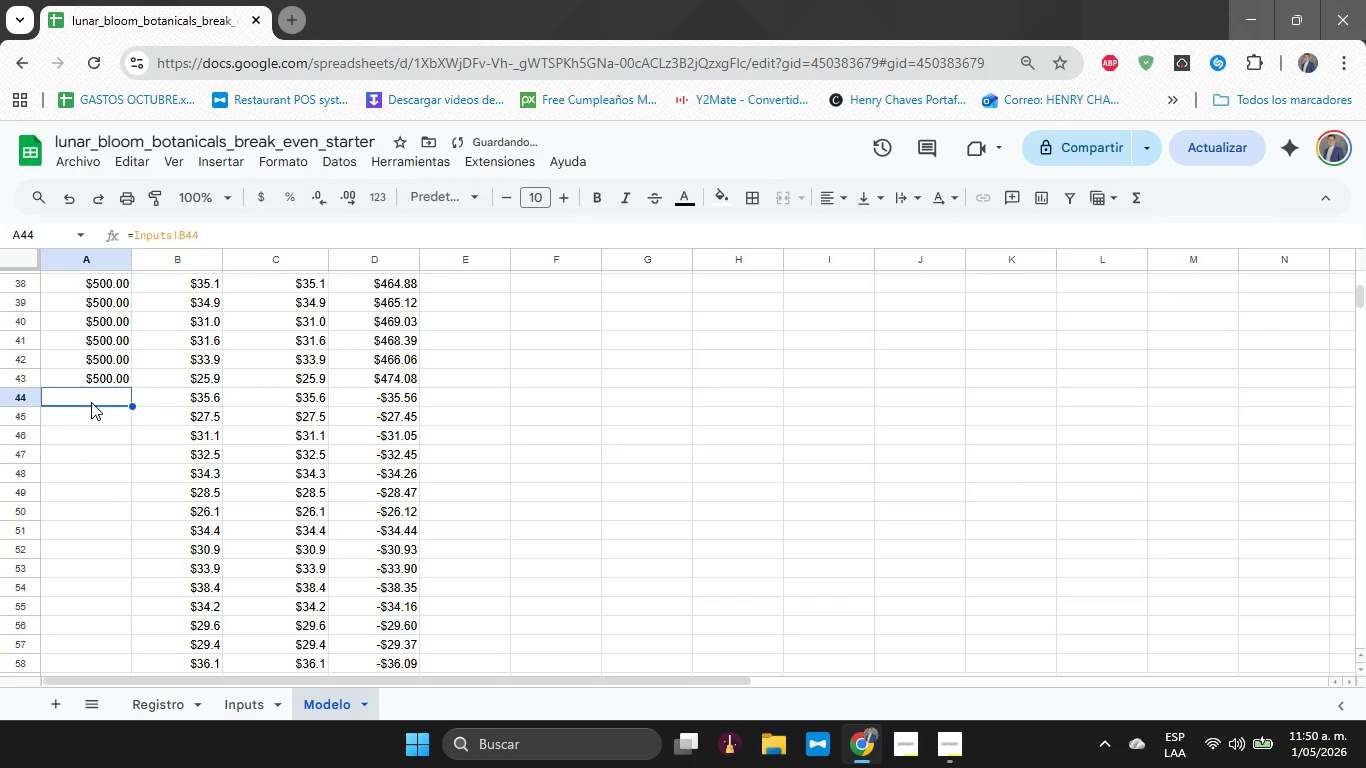 
key(Control+V)
 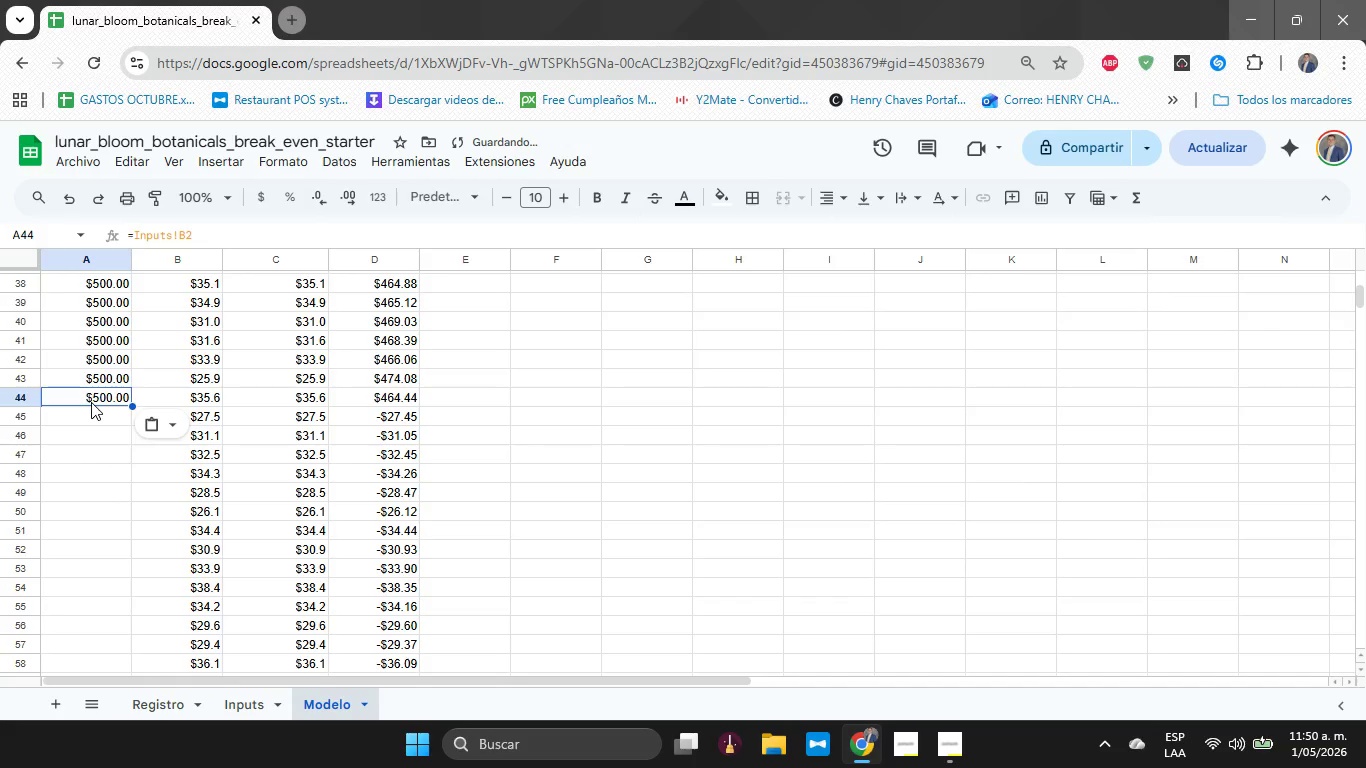 
key(ArrowDown)
 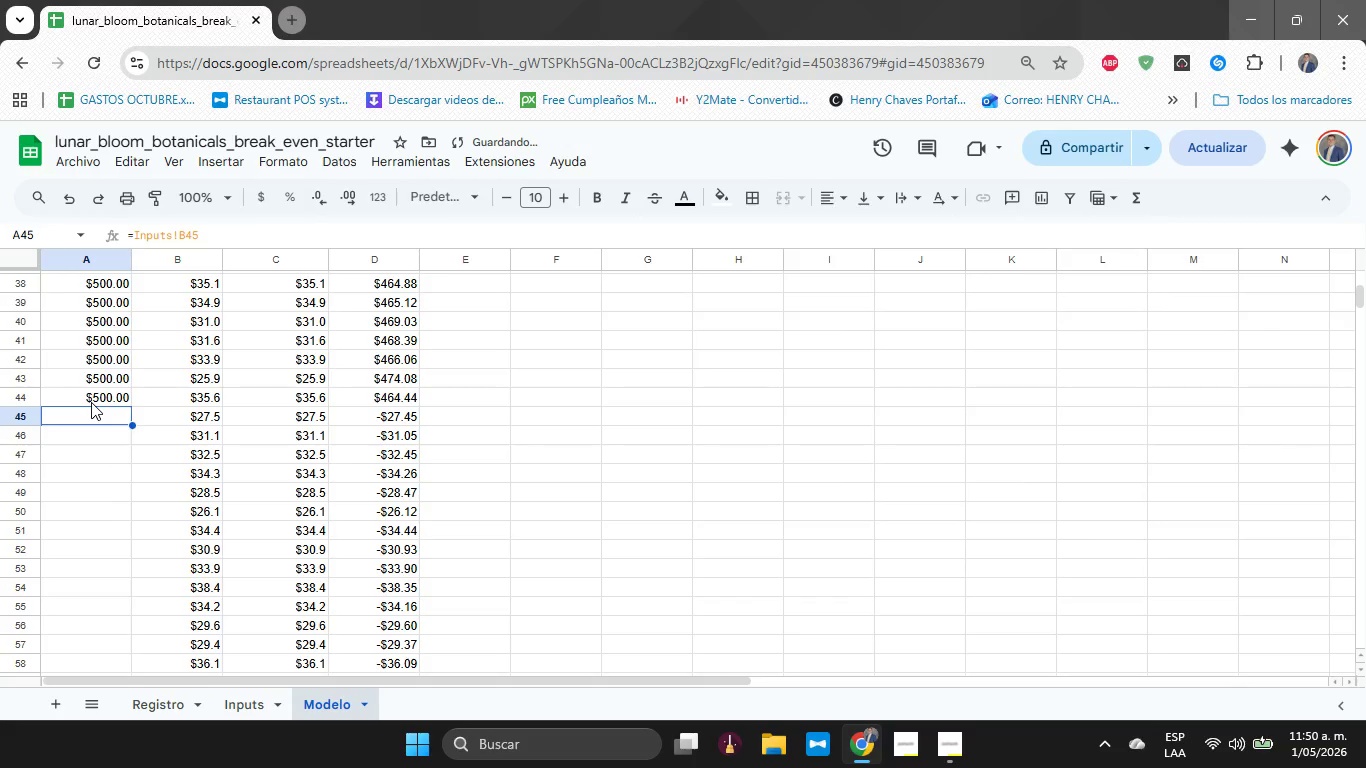 
key(Control+V)
 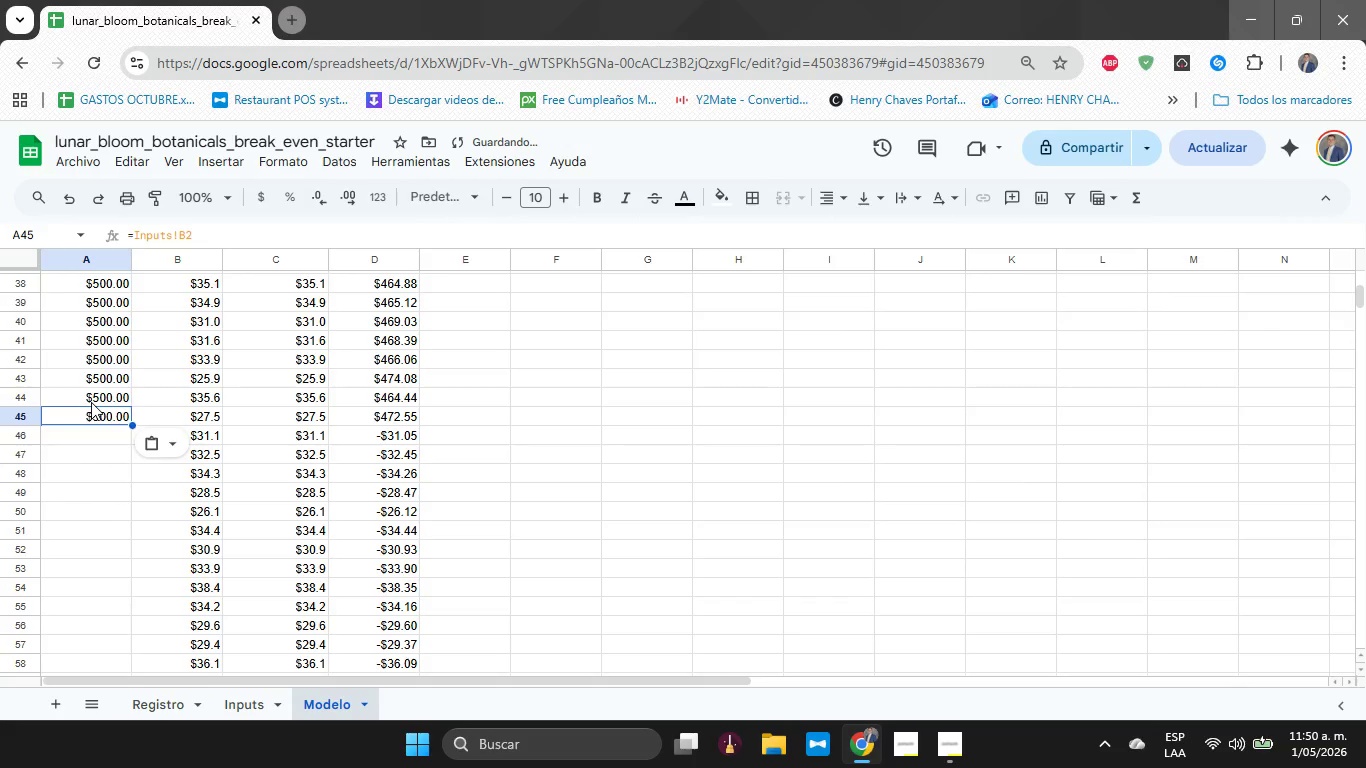 
key(ArrowDown)
 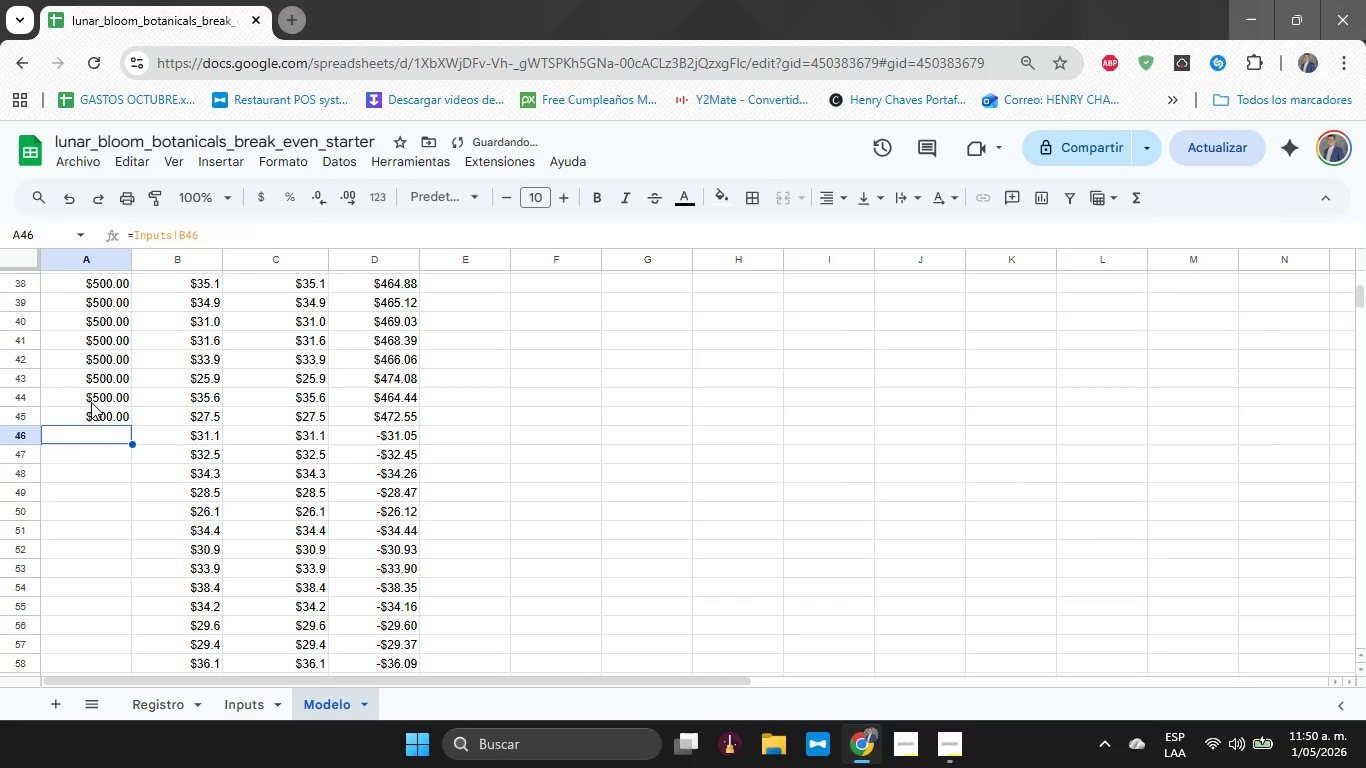 
key(Control+V)
 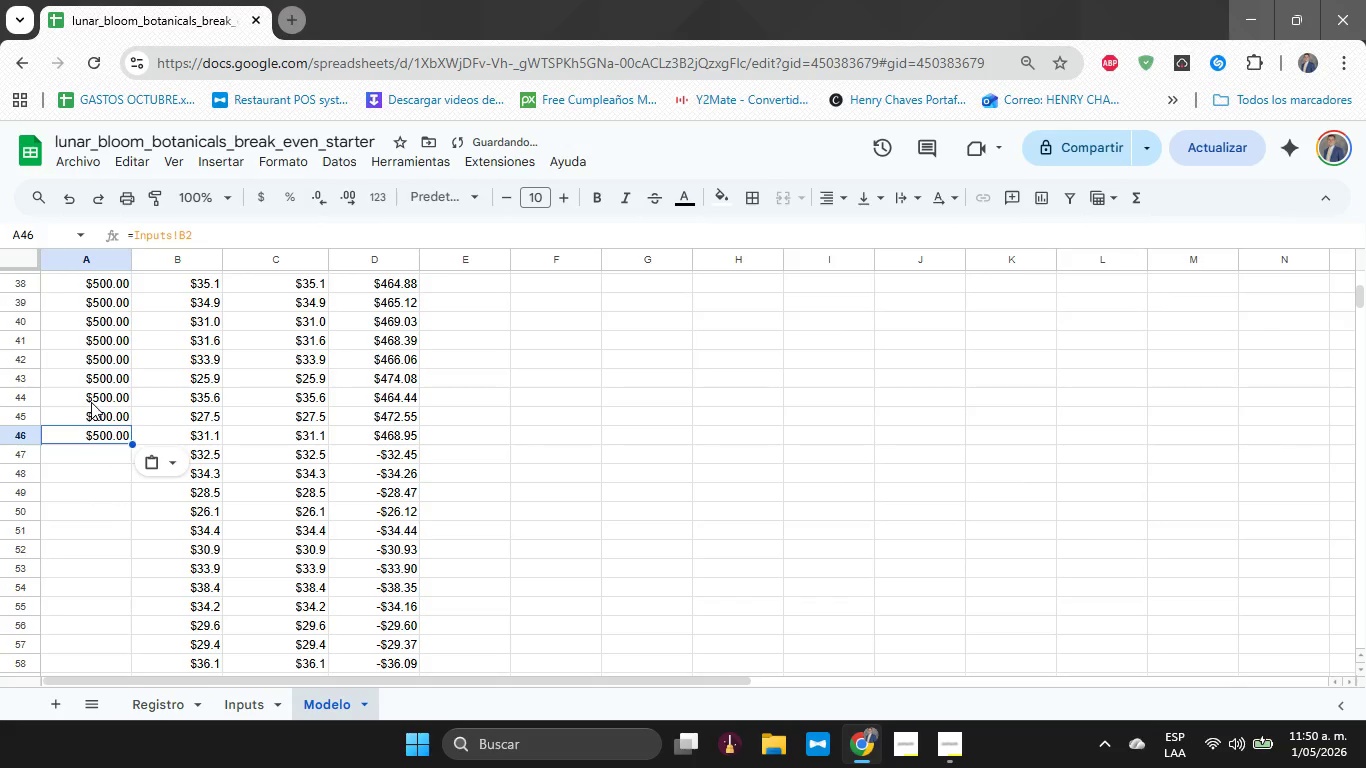 
key(ArrowDown)
 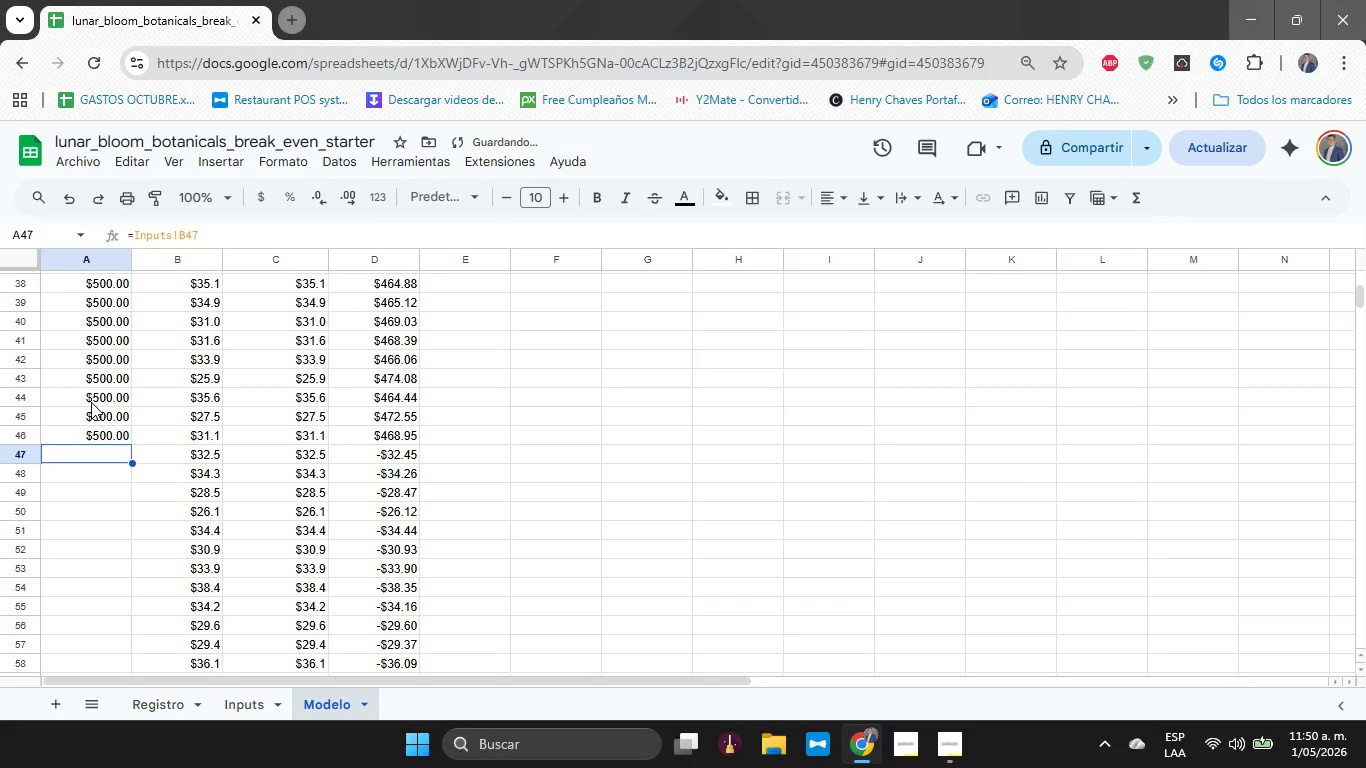 
key(Control+V)
 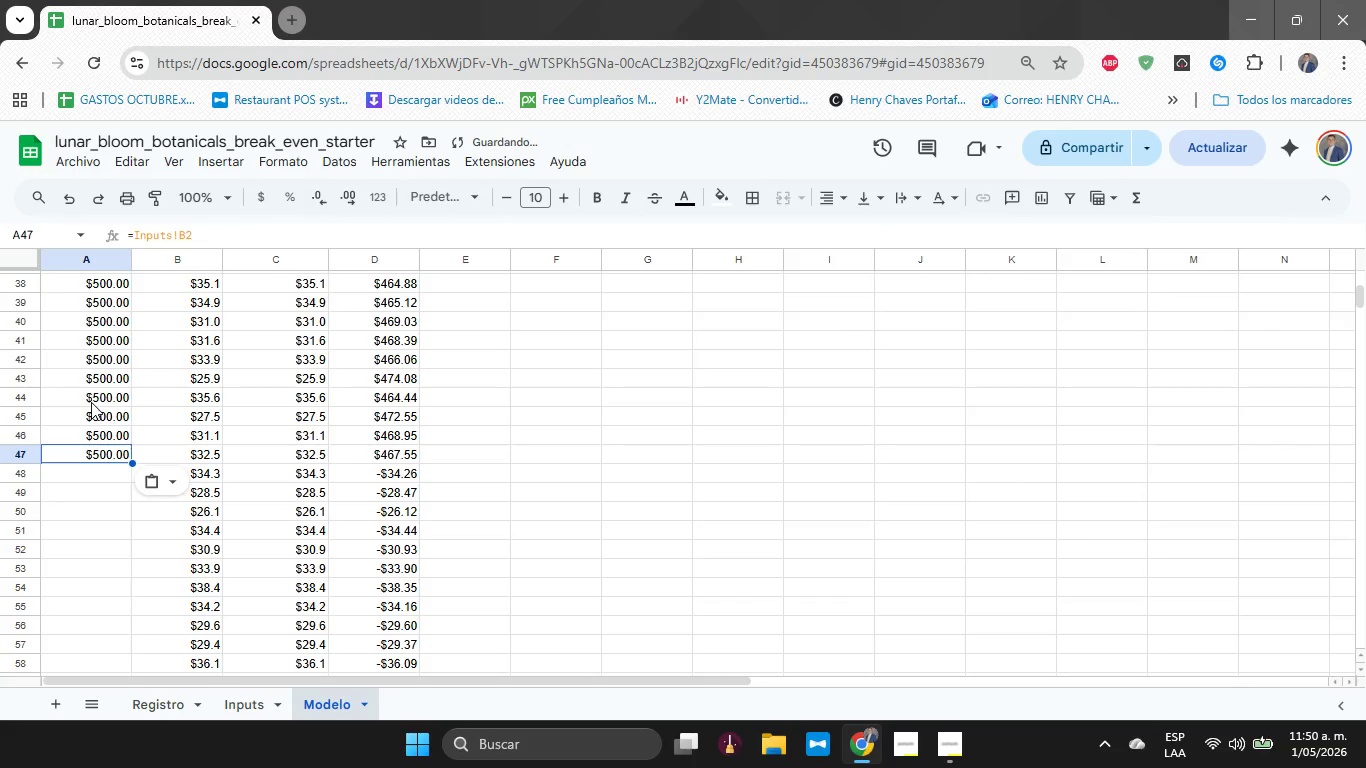 
key(ArrowDown)
 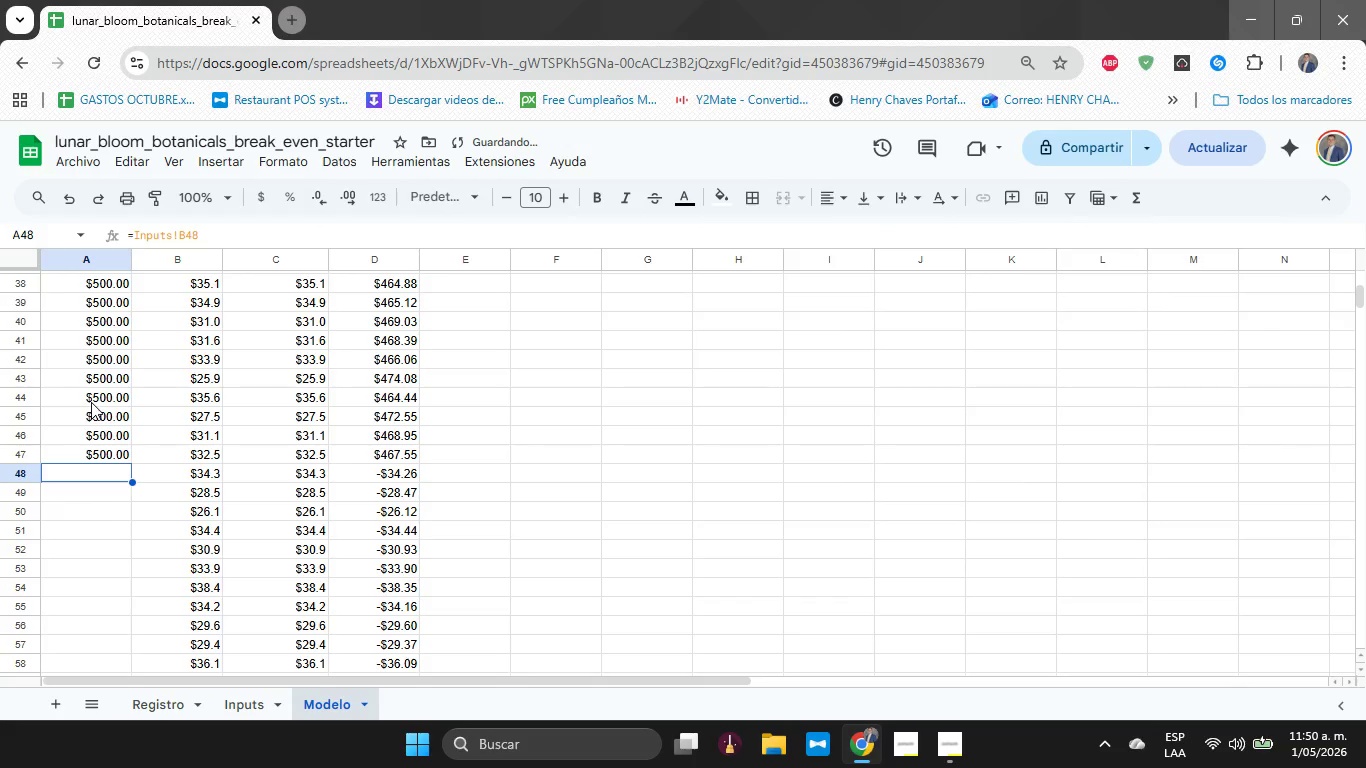 
key(Control+ControlLeft)
 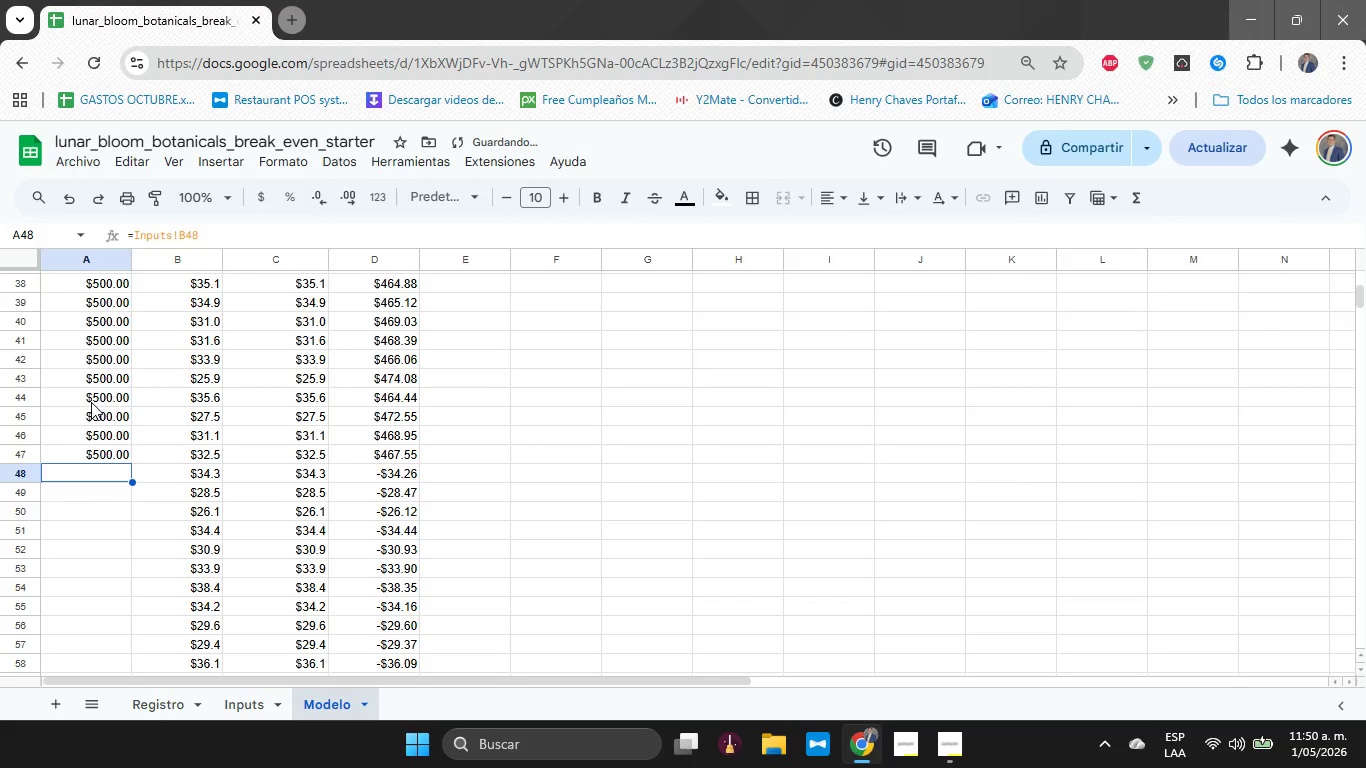 
key(Control+V)
 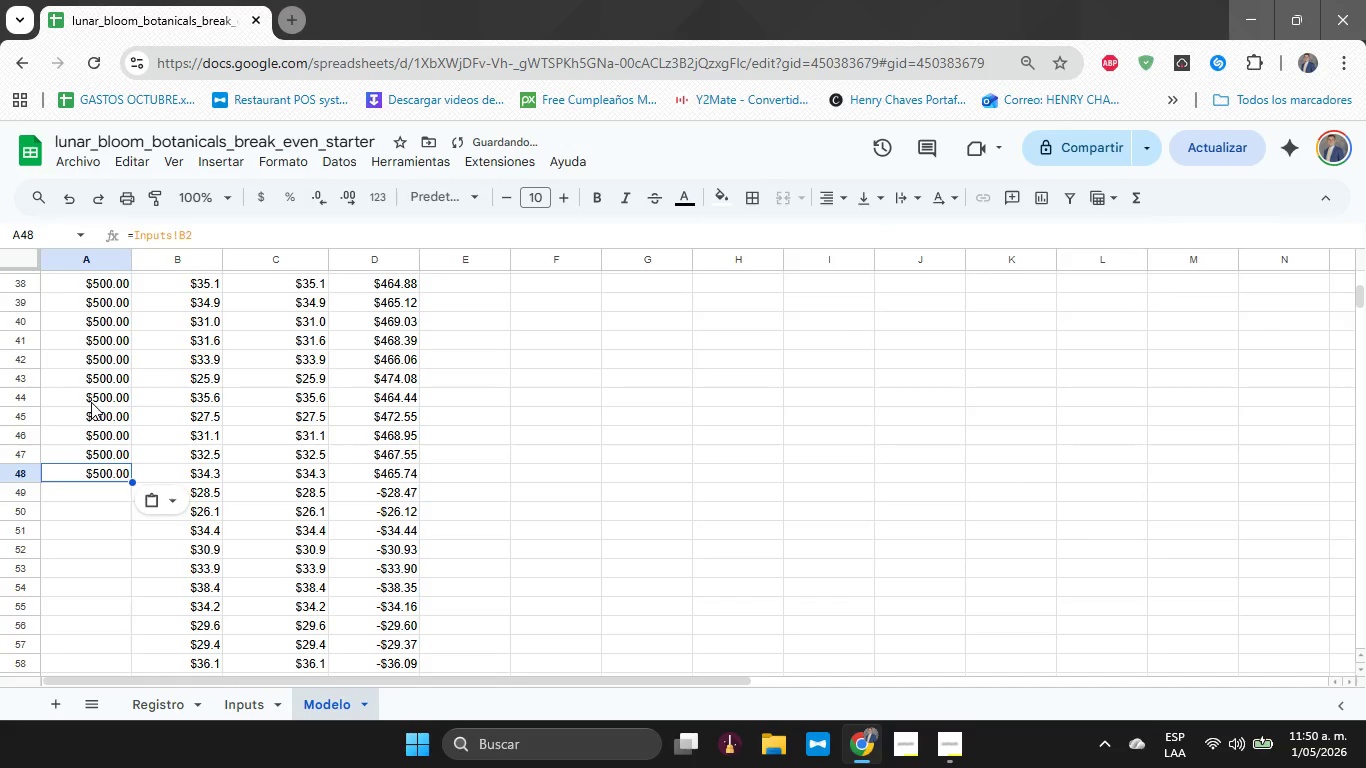 
key(ArrowDown)
 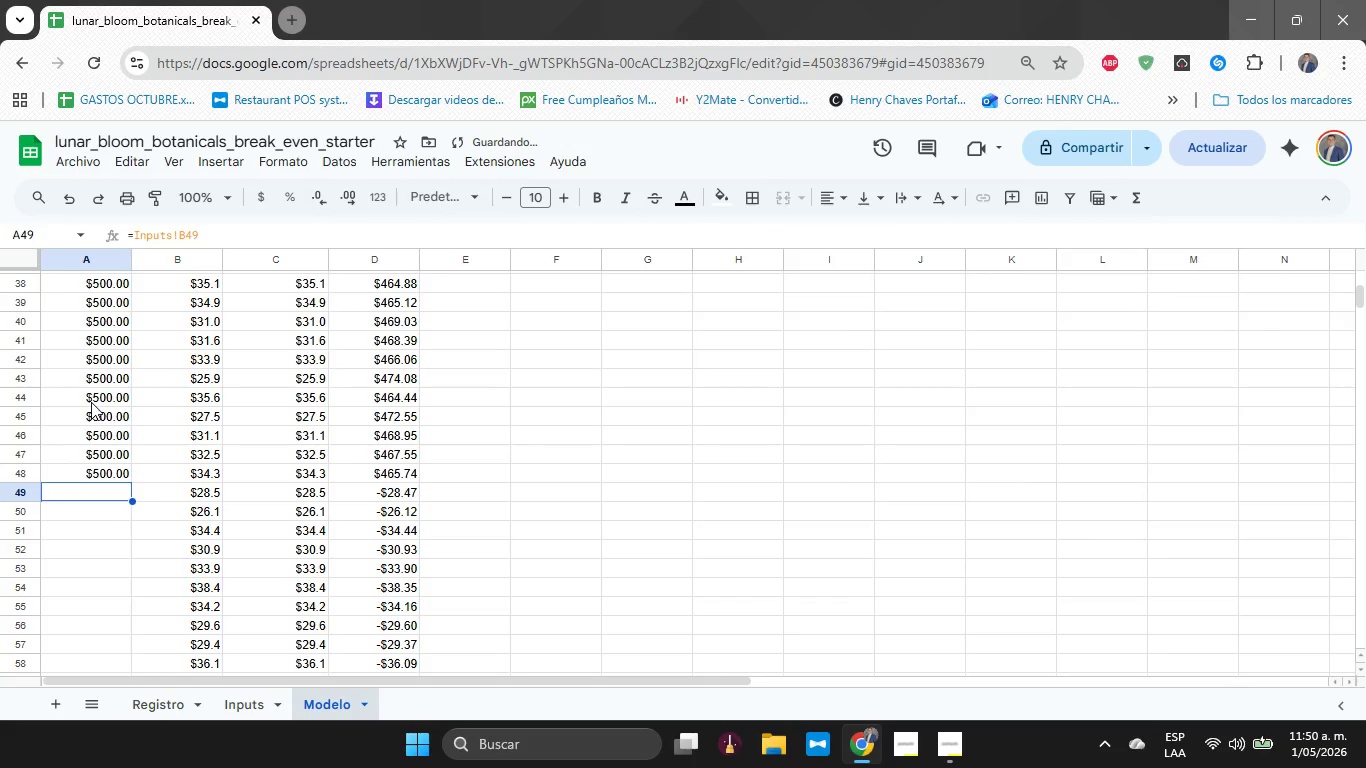 
key(Control+V)
 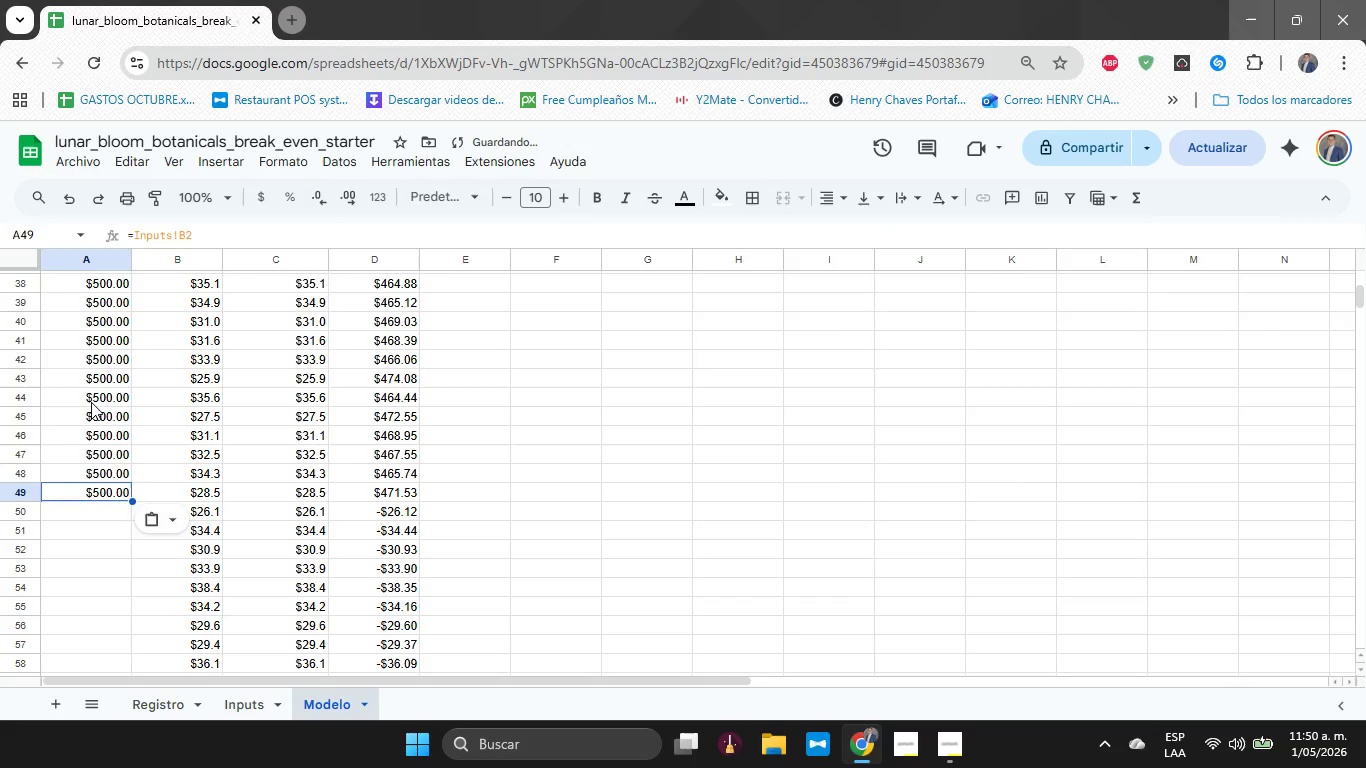 
key(ArrowDown)
 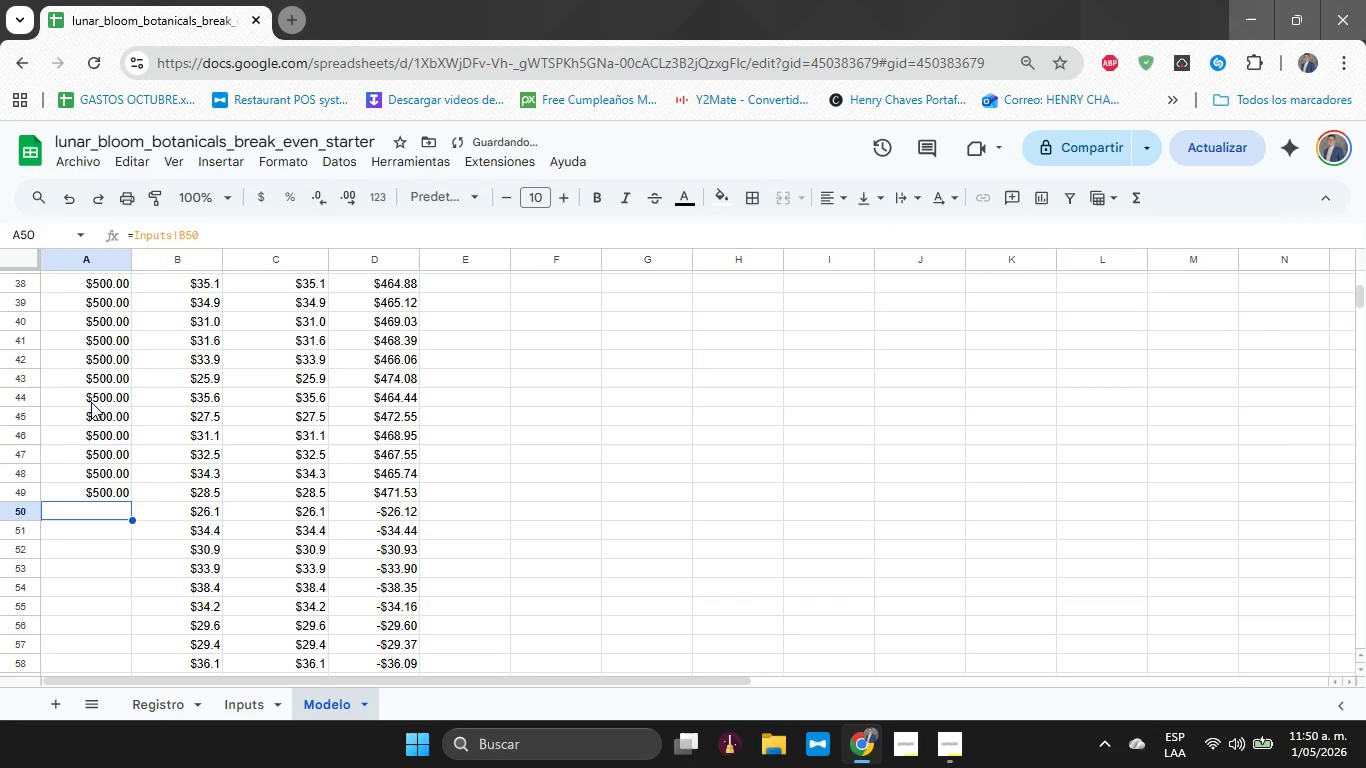 
key(Control+V)
 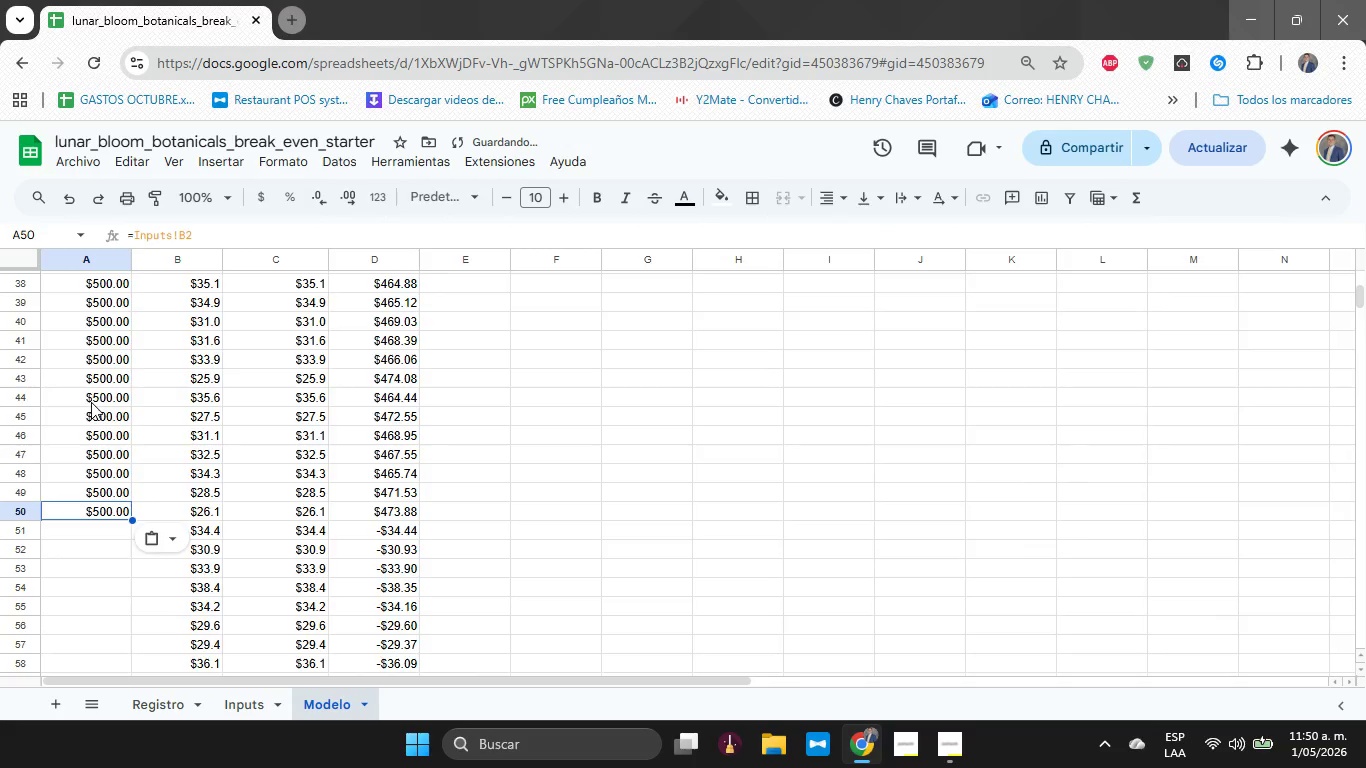 
key(Control+ArrowDown)
 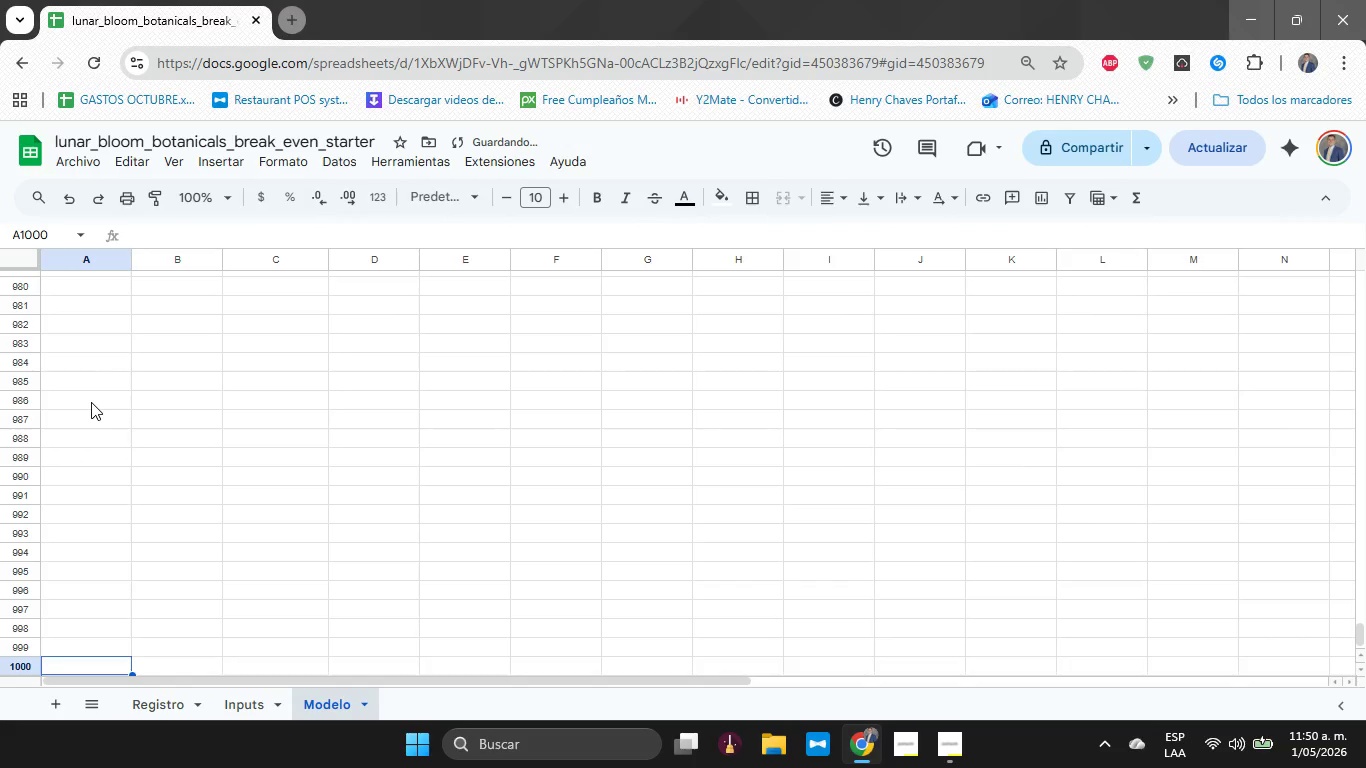 
key(Control+V)
 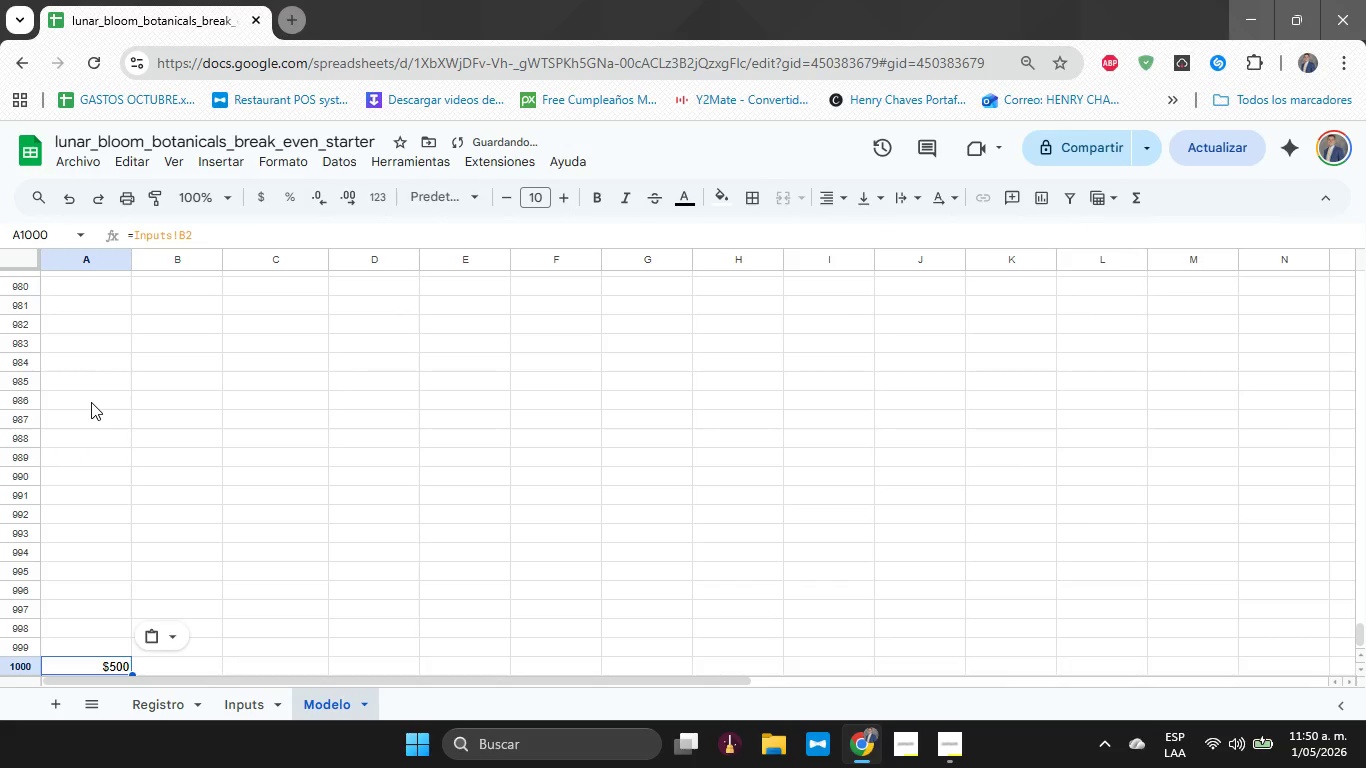 
key(Control+Z)
 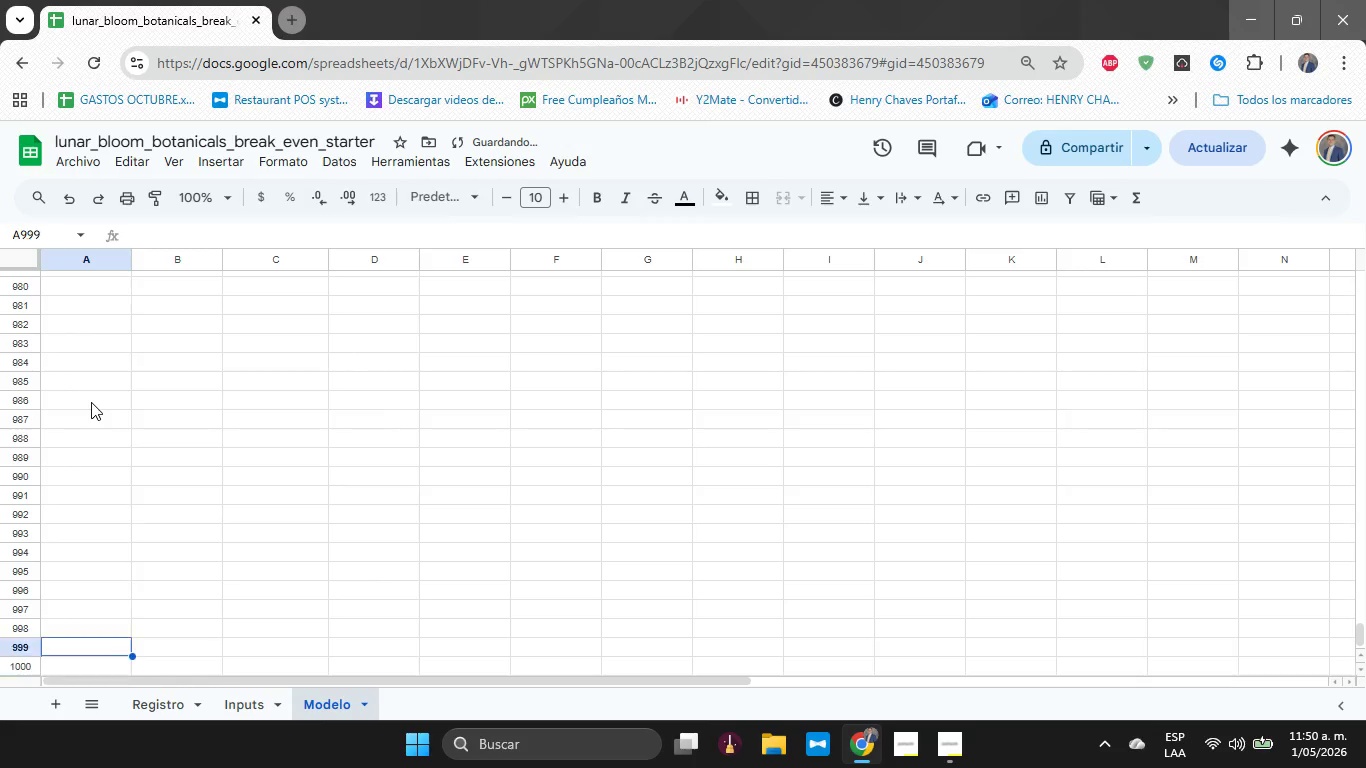 
key(ArrowUp)
 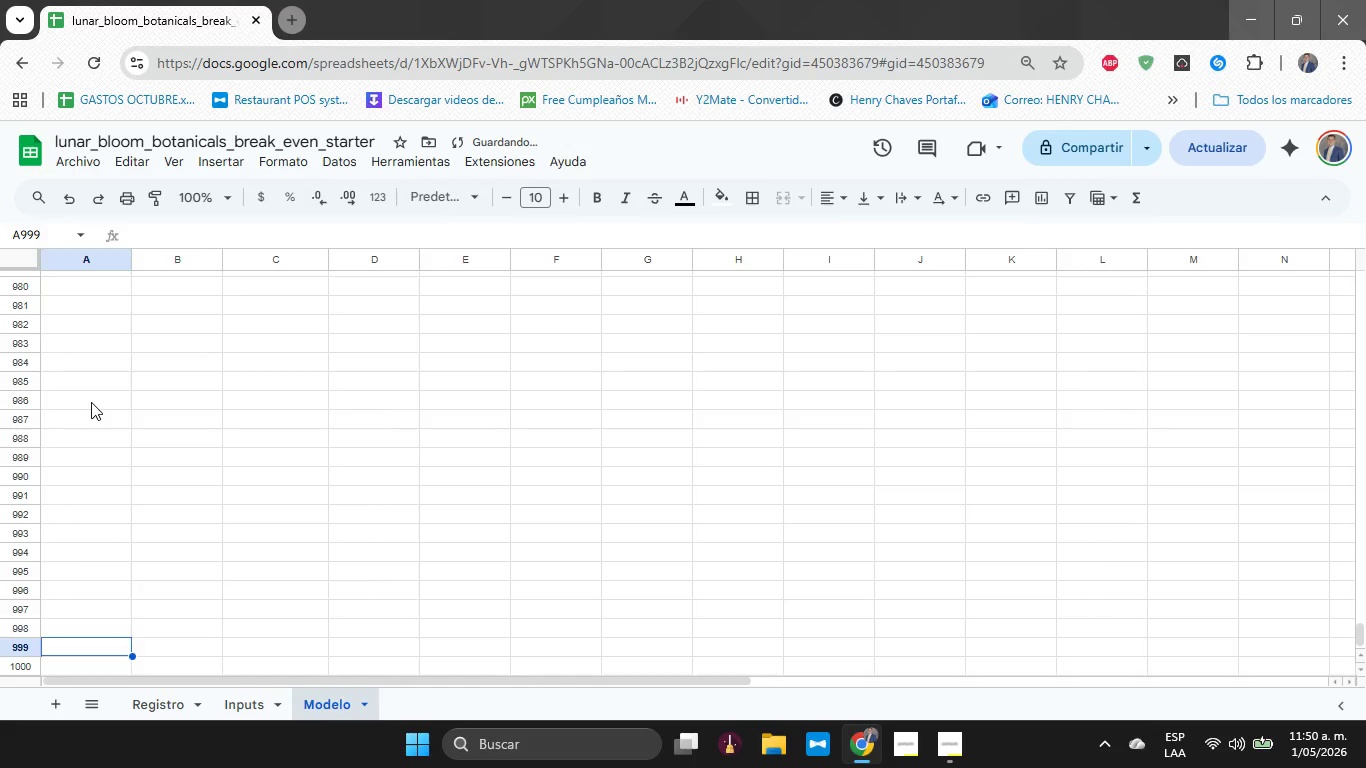 
key(Shift+ArrowUp)
 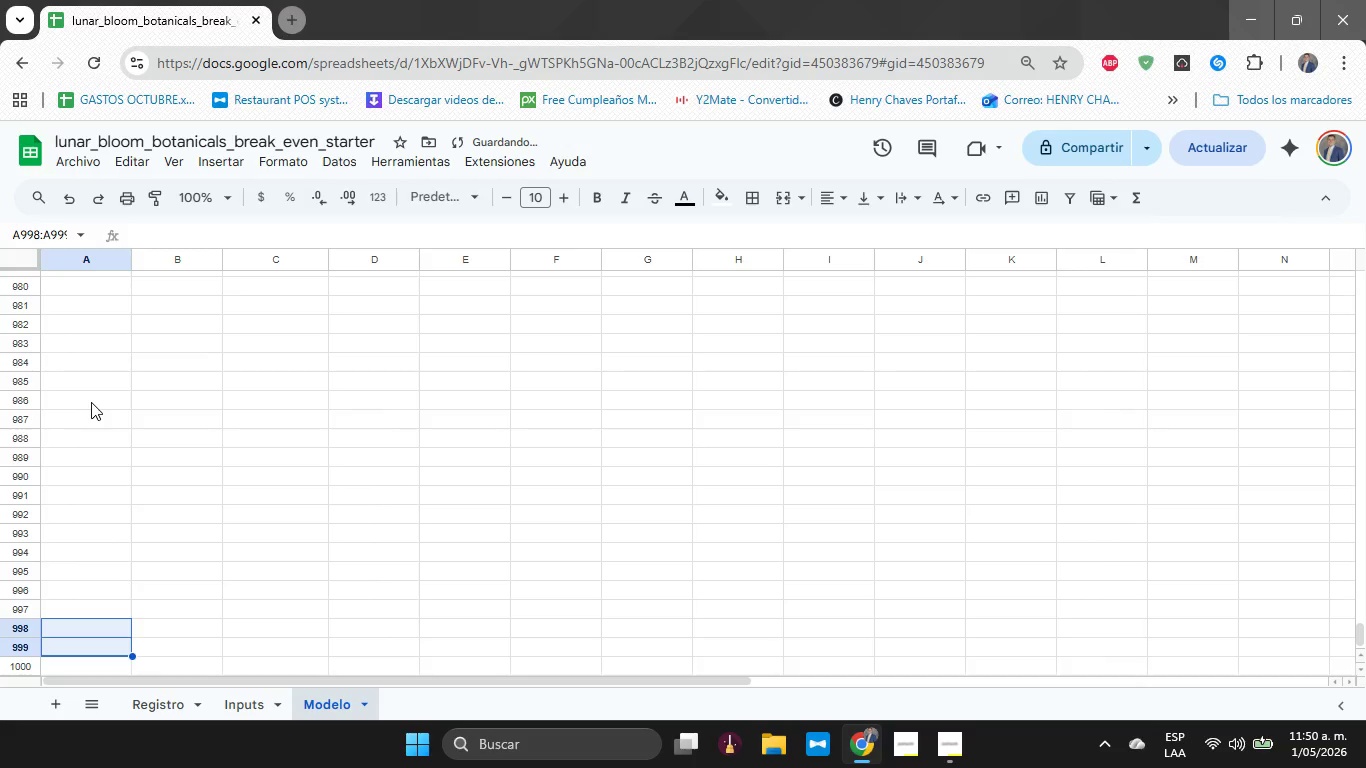 
key(ArrowUp)
 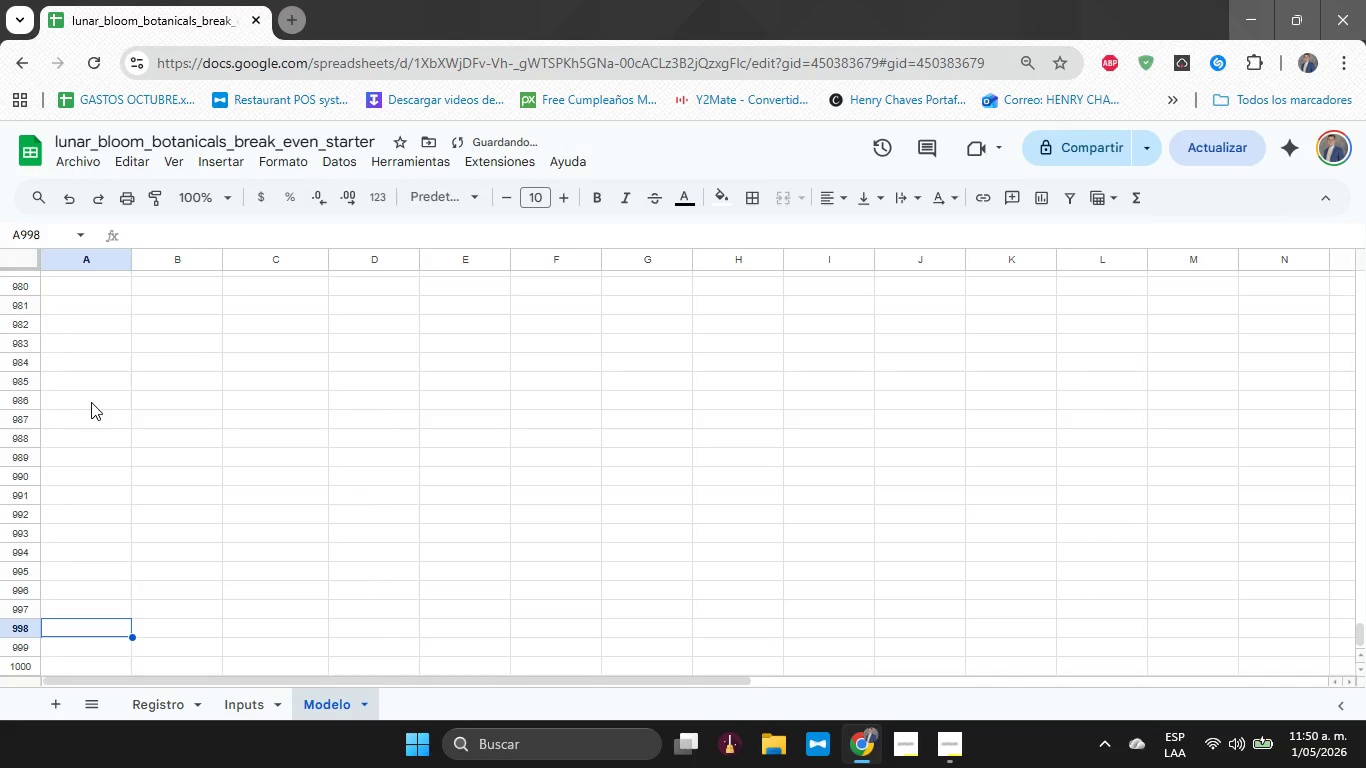 
key(Control+Shift+ArrowUp)
 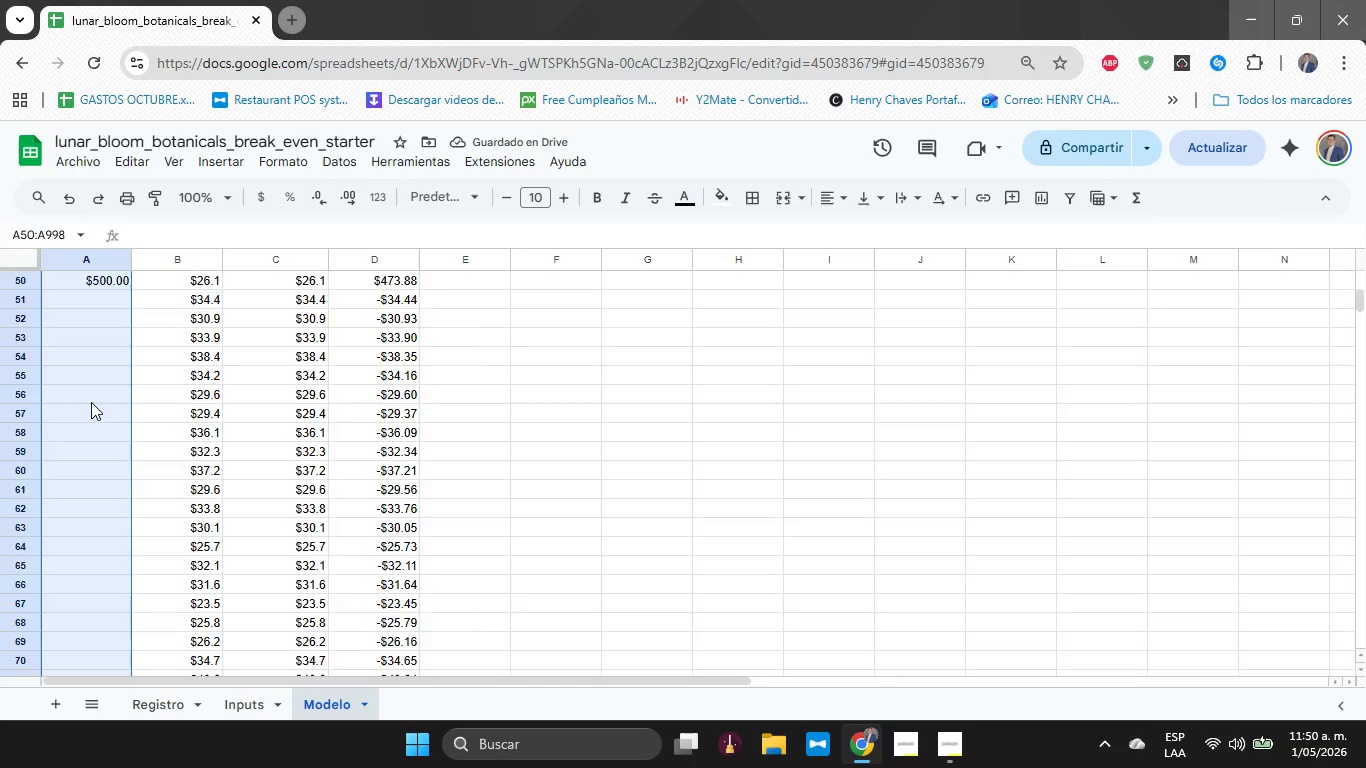 
key(ArrowDown)
 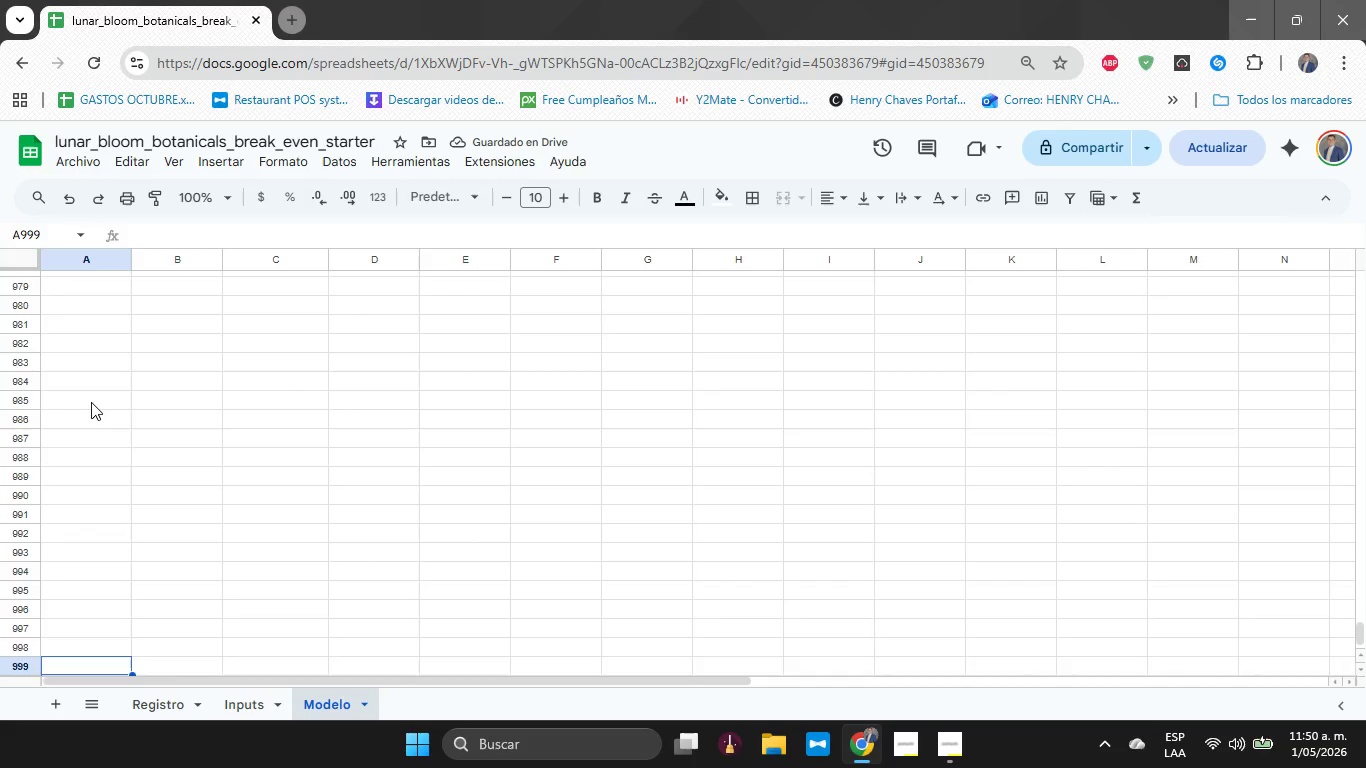 
key(ArrowUp)
 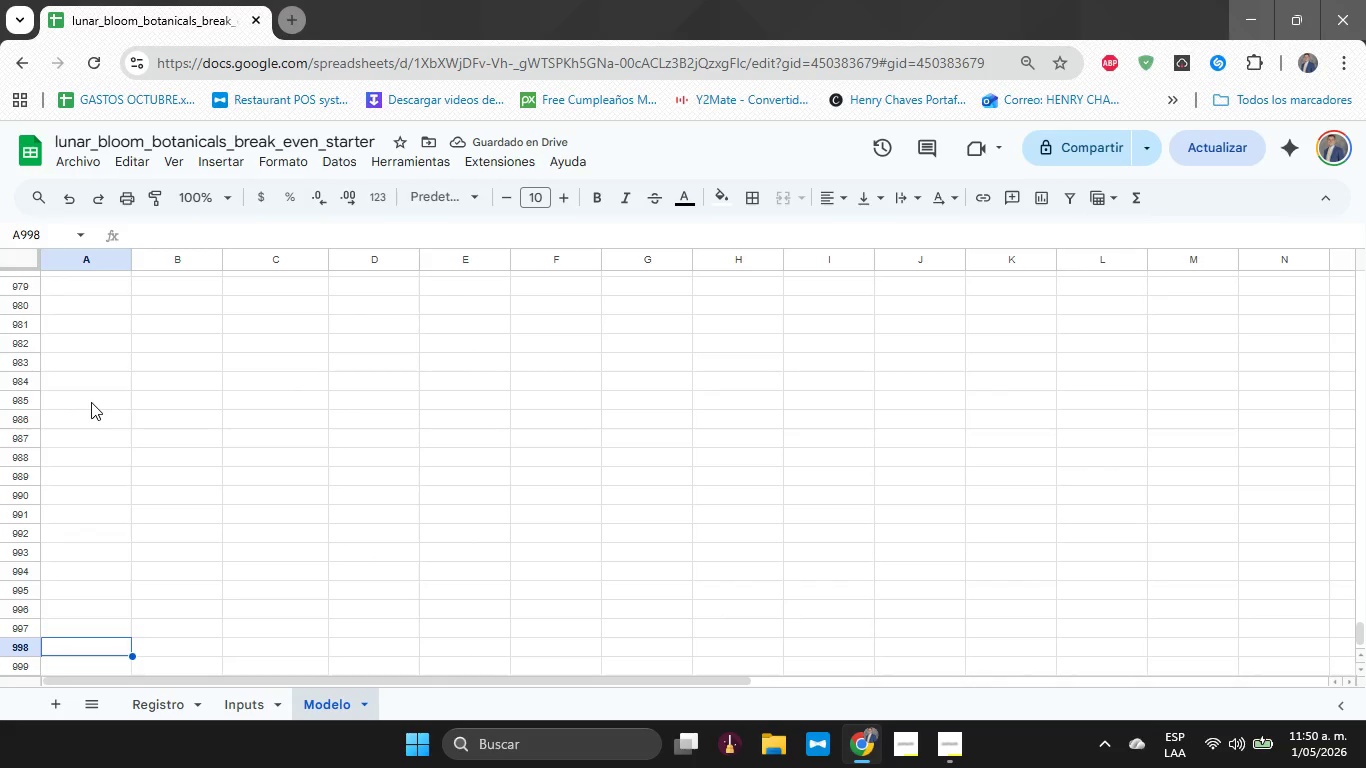 
key(Control+Shift+ControlLeft)
 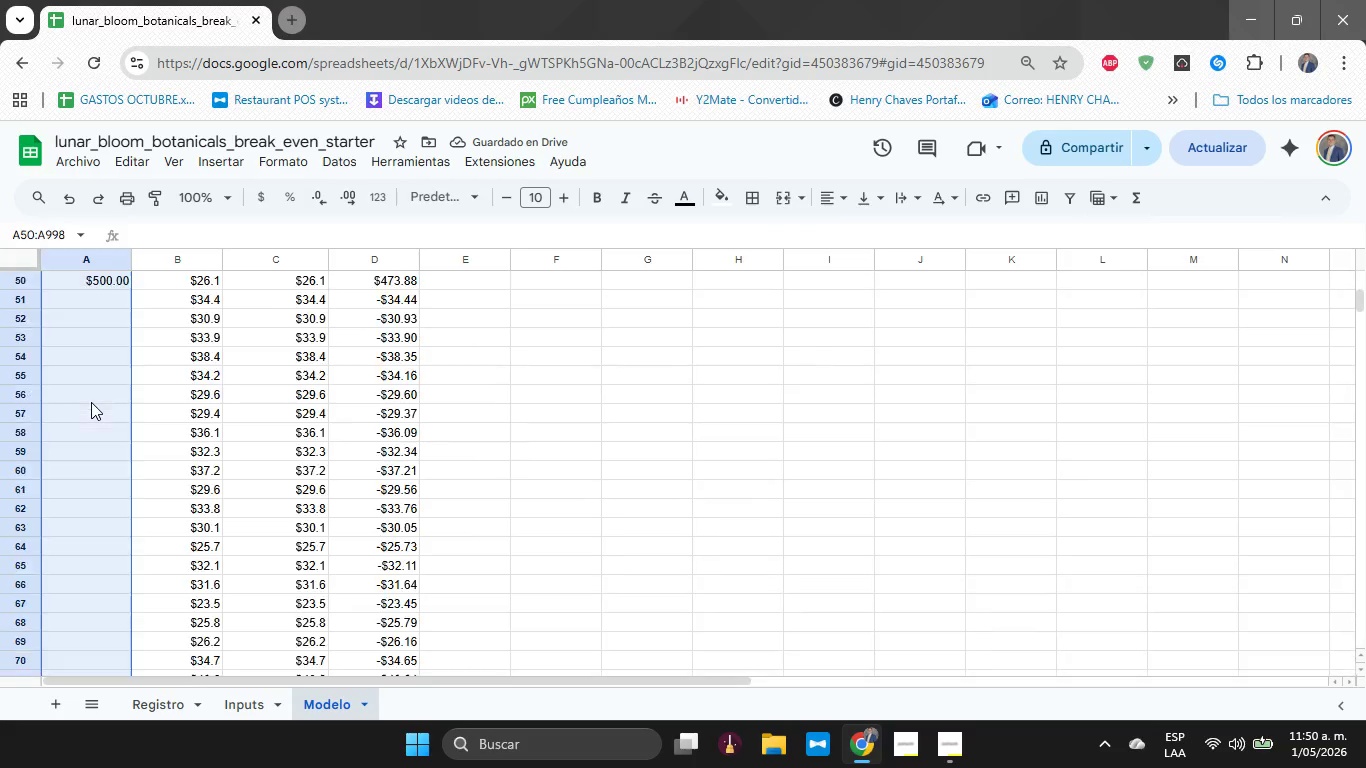 
key(Control+Shift+ArrowUp)
 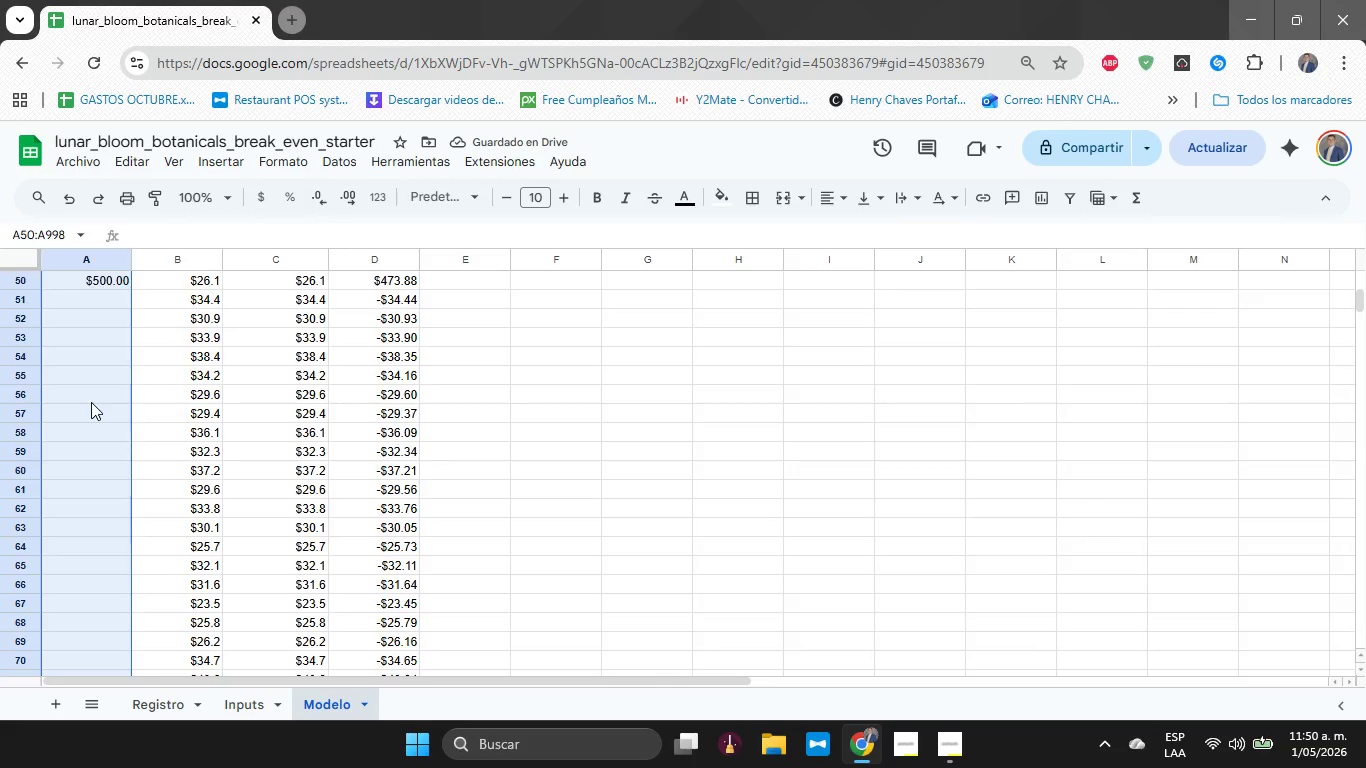 
key(ArrowRight)
 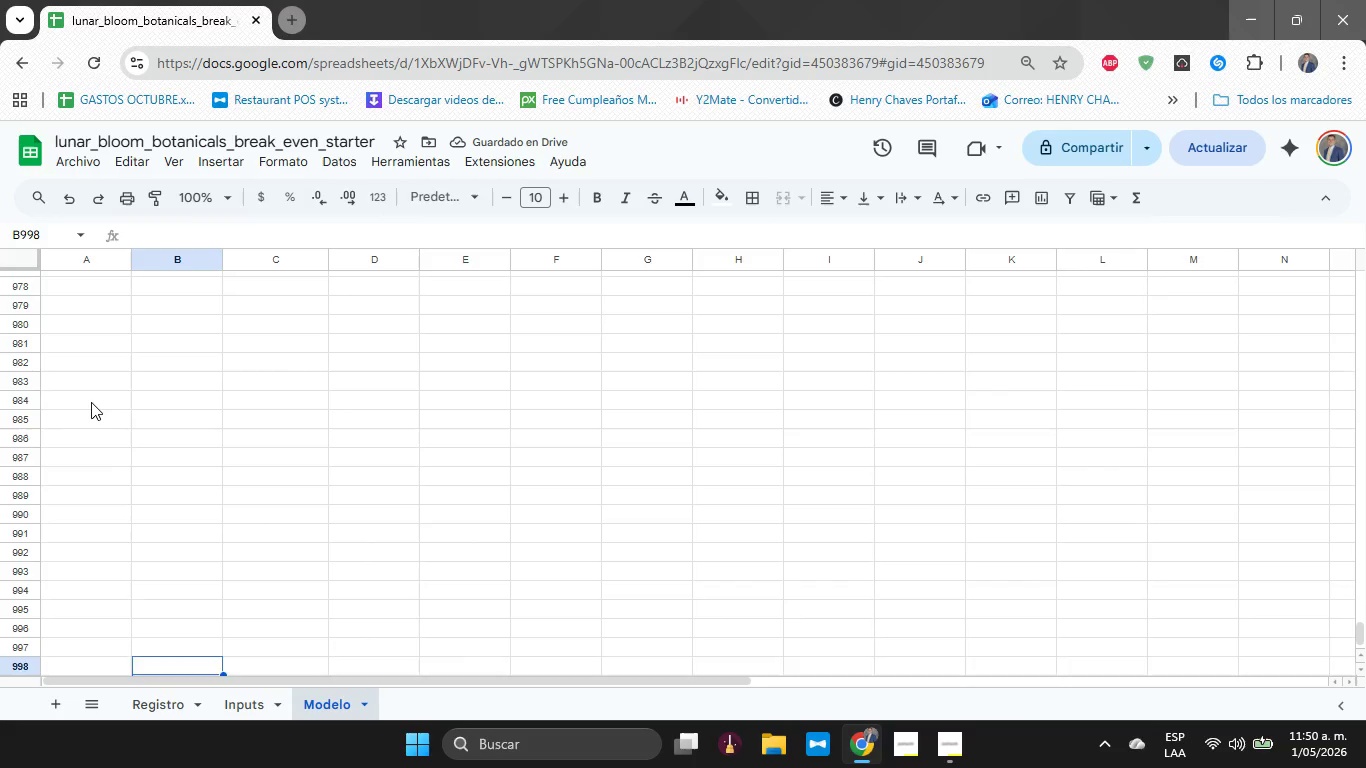 
key(ArrowUp)
 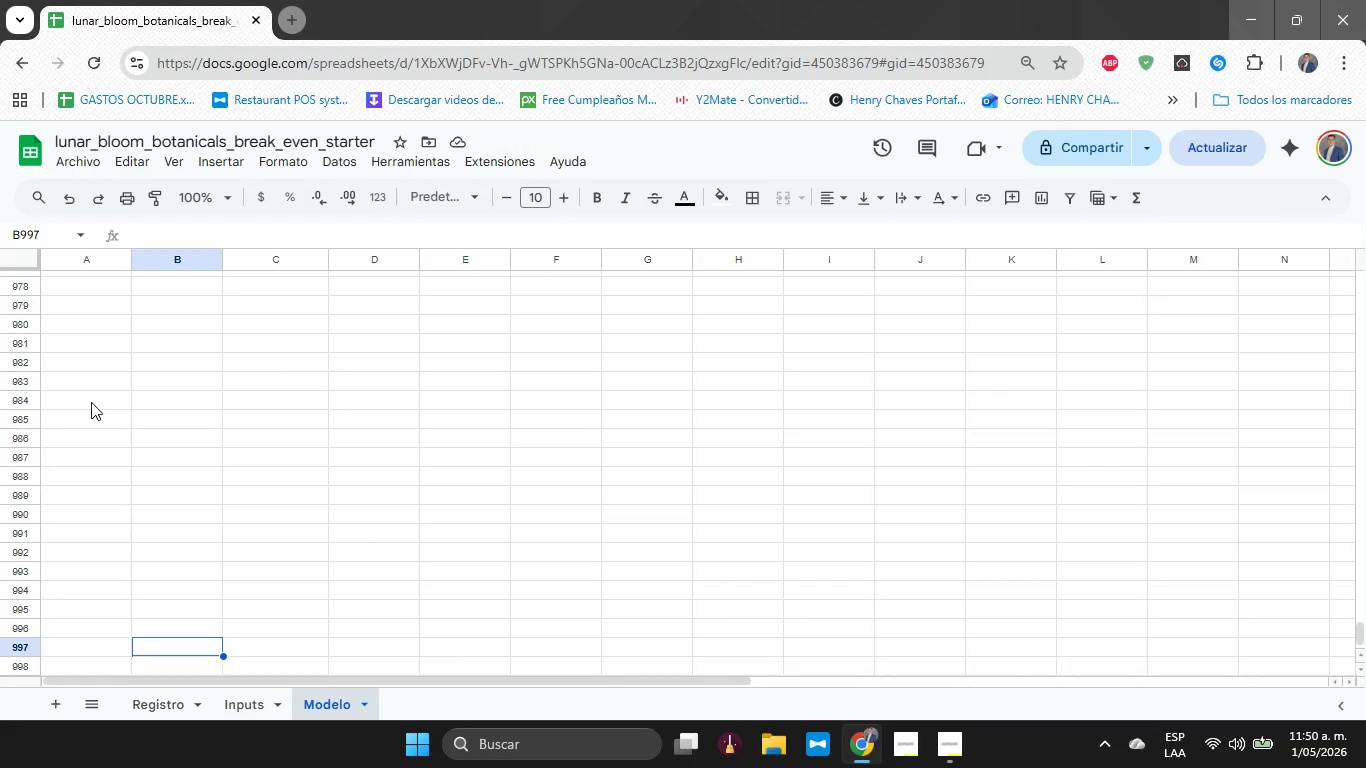 
key(Shift+ArrowUp)
 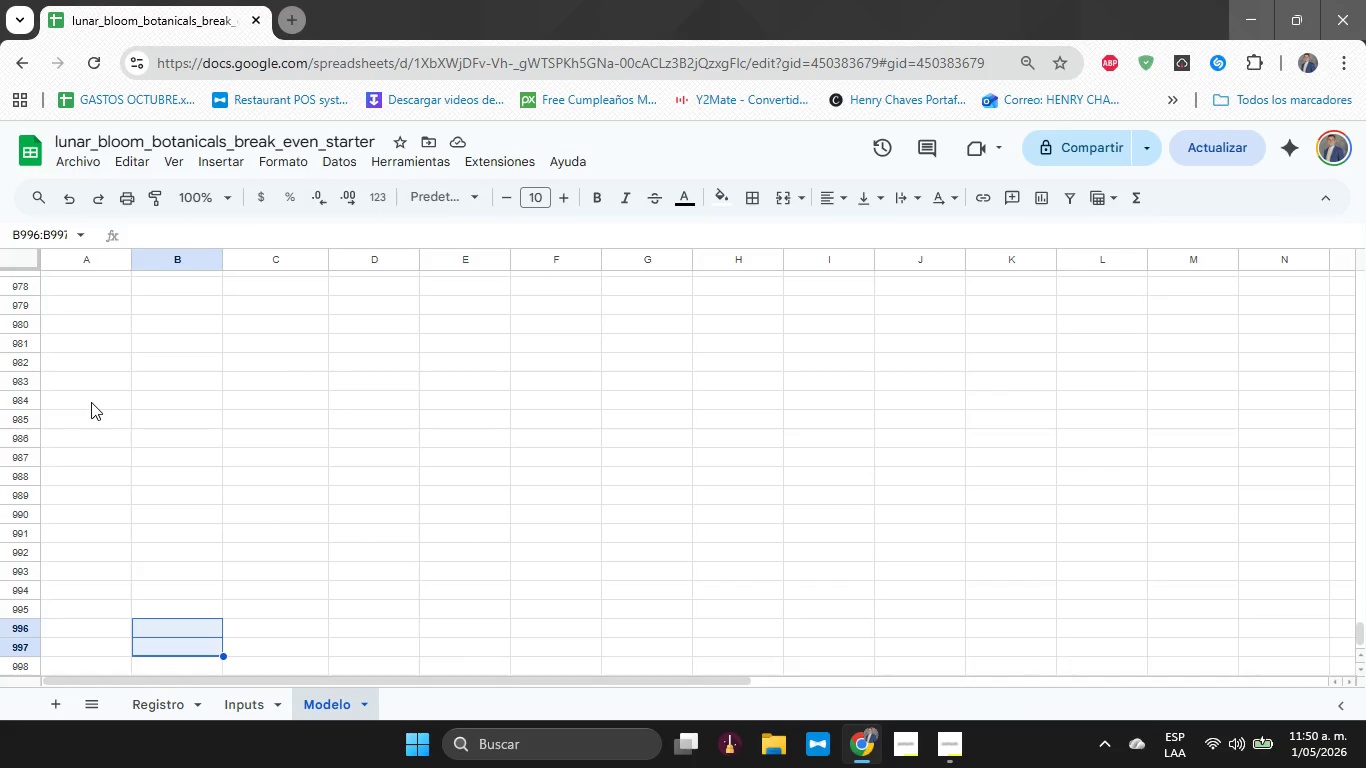 
key(Shift+ArrowLeft)
 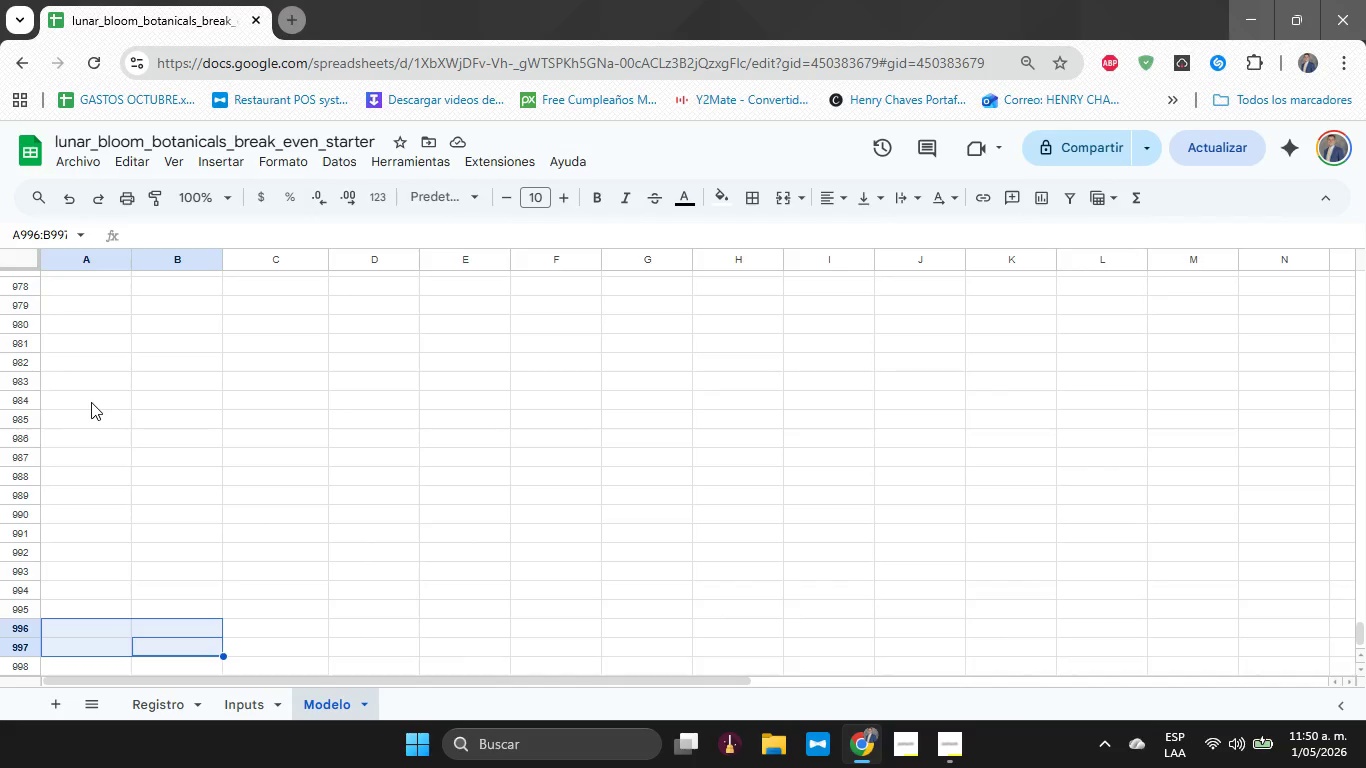 
key(Shift+ArrowUp)
 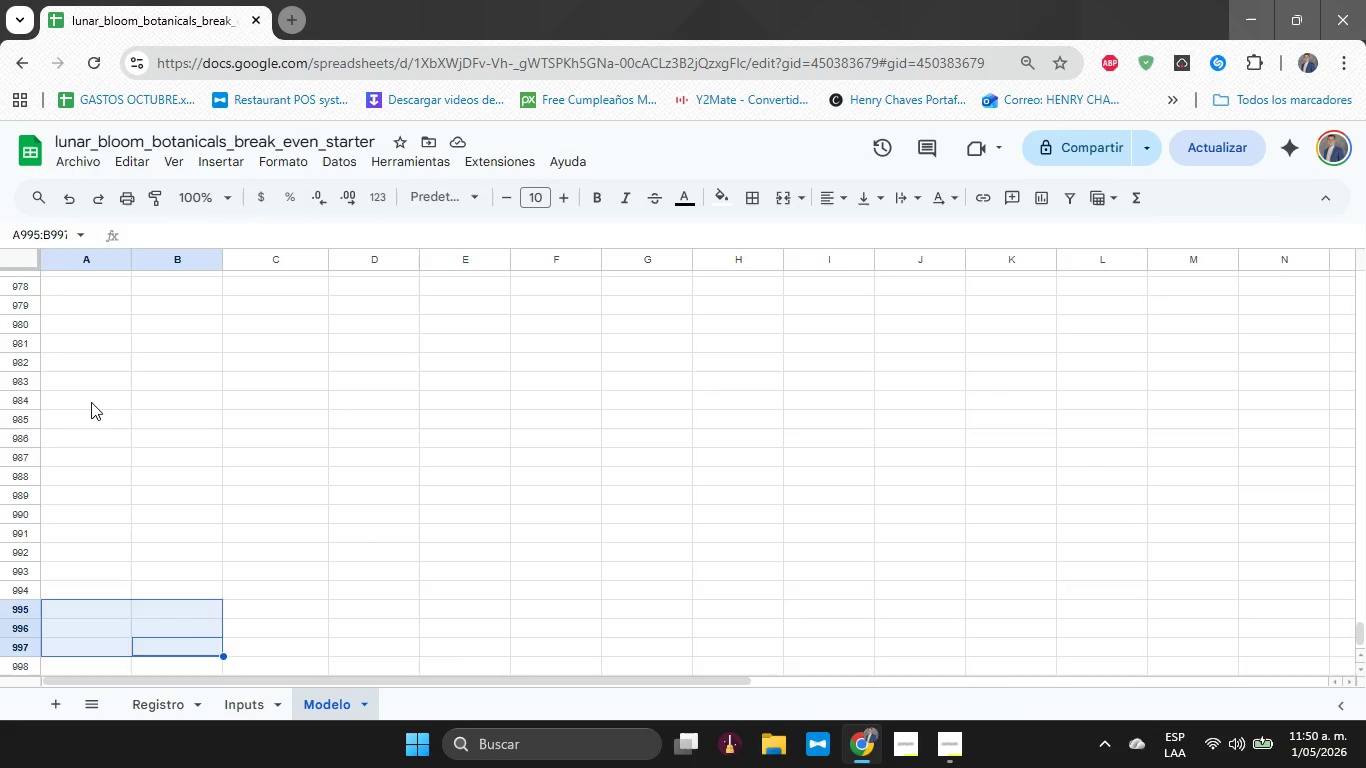 
key(ArrowUp)
 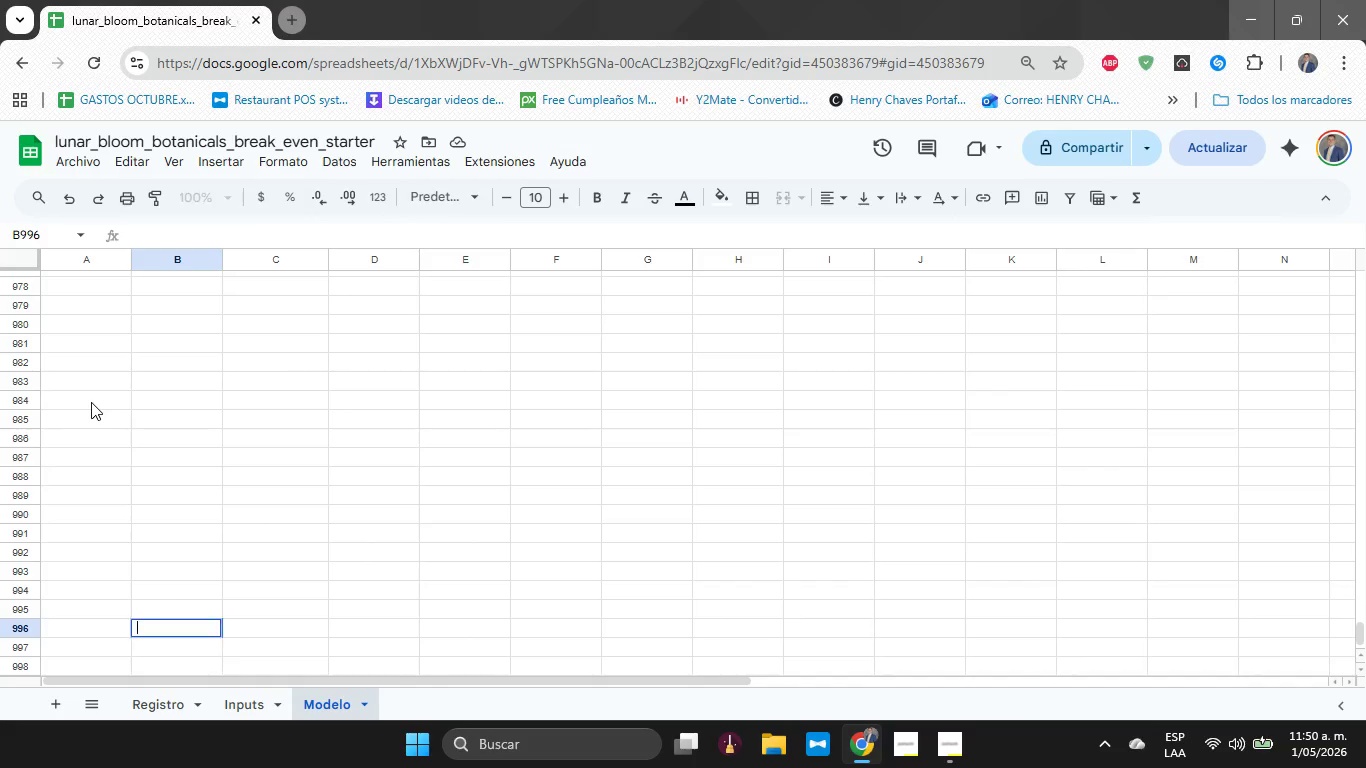 
hold_key(key=Space, duration=0.39)
 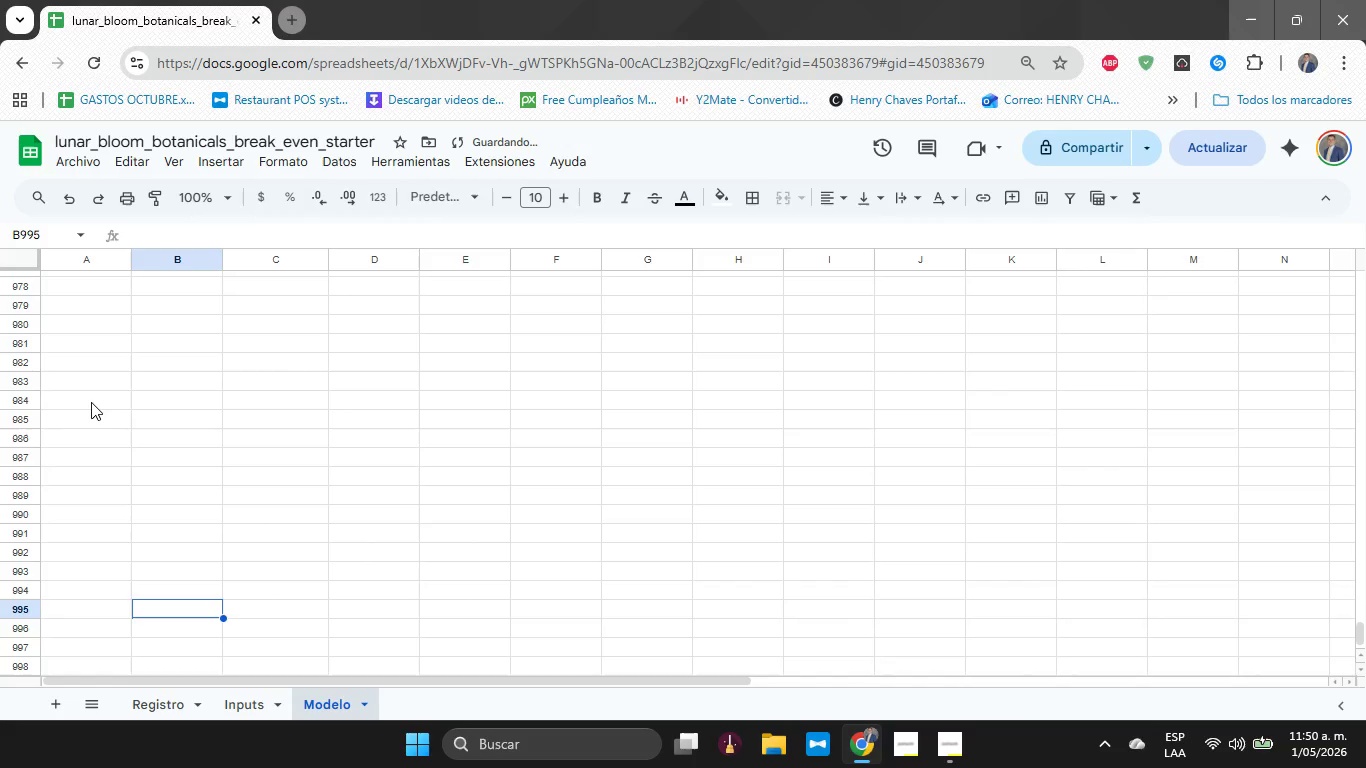 
key(ArrowUp)
 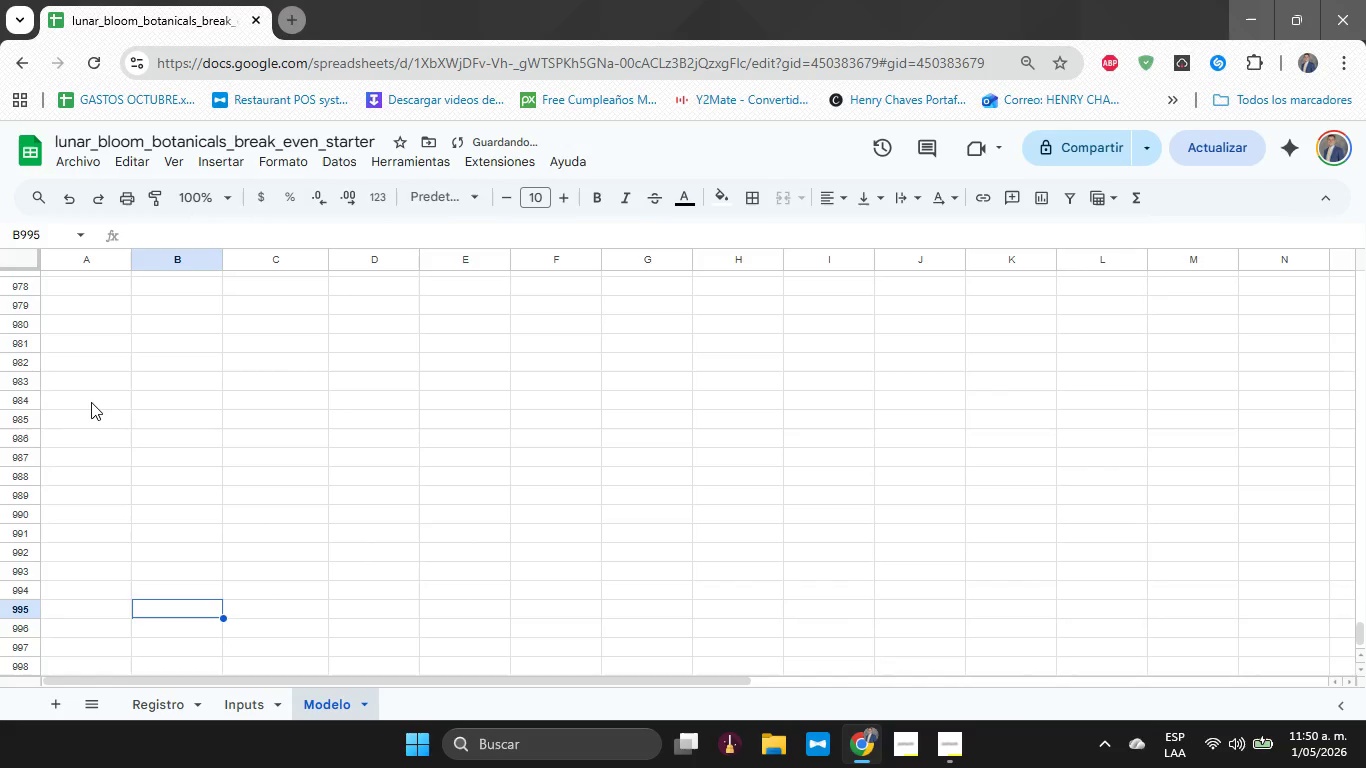 
key(Alt+Control+ArrowUp)
 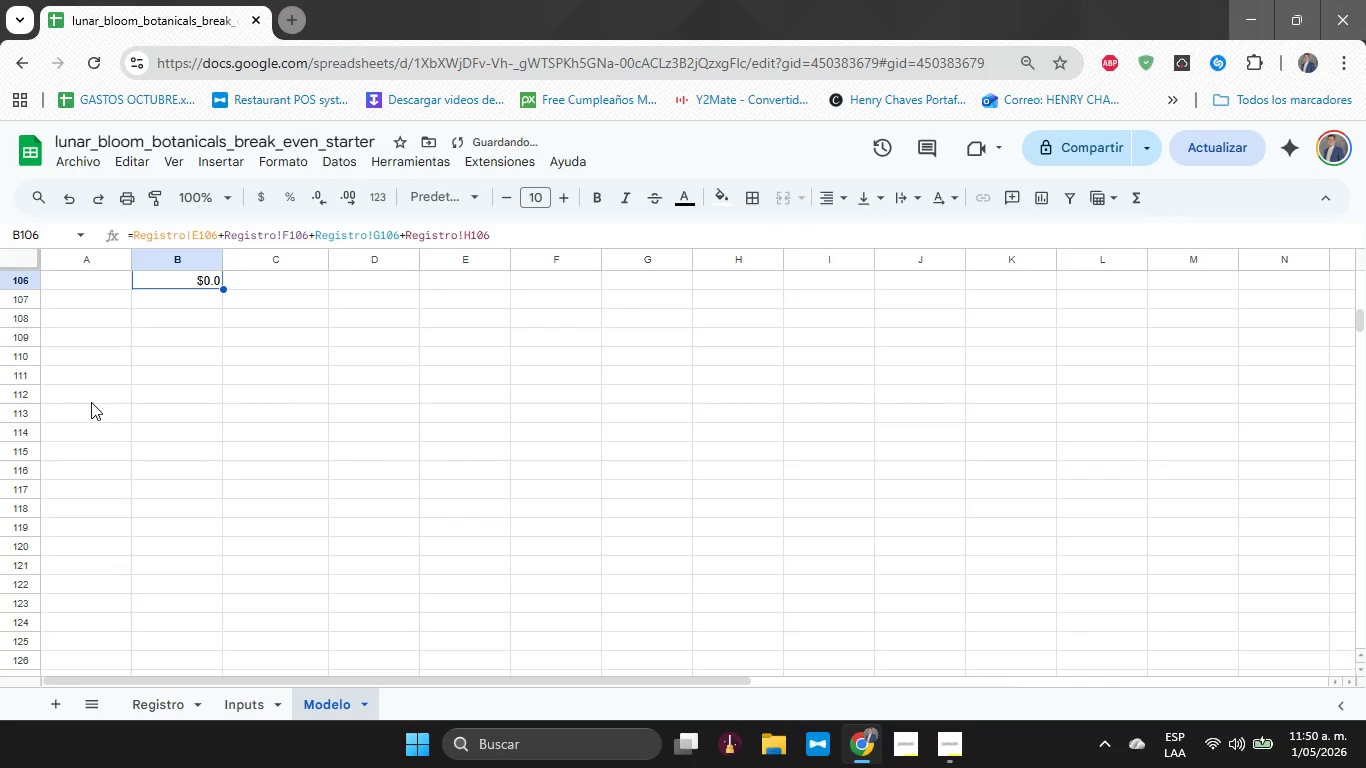 
key(ArrowUp)
 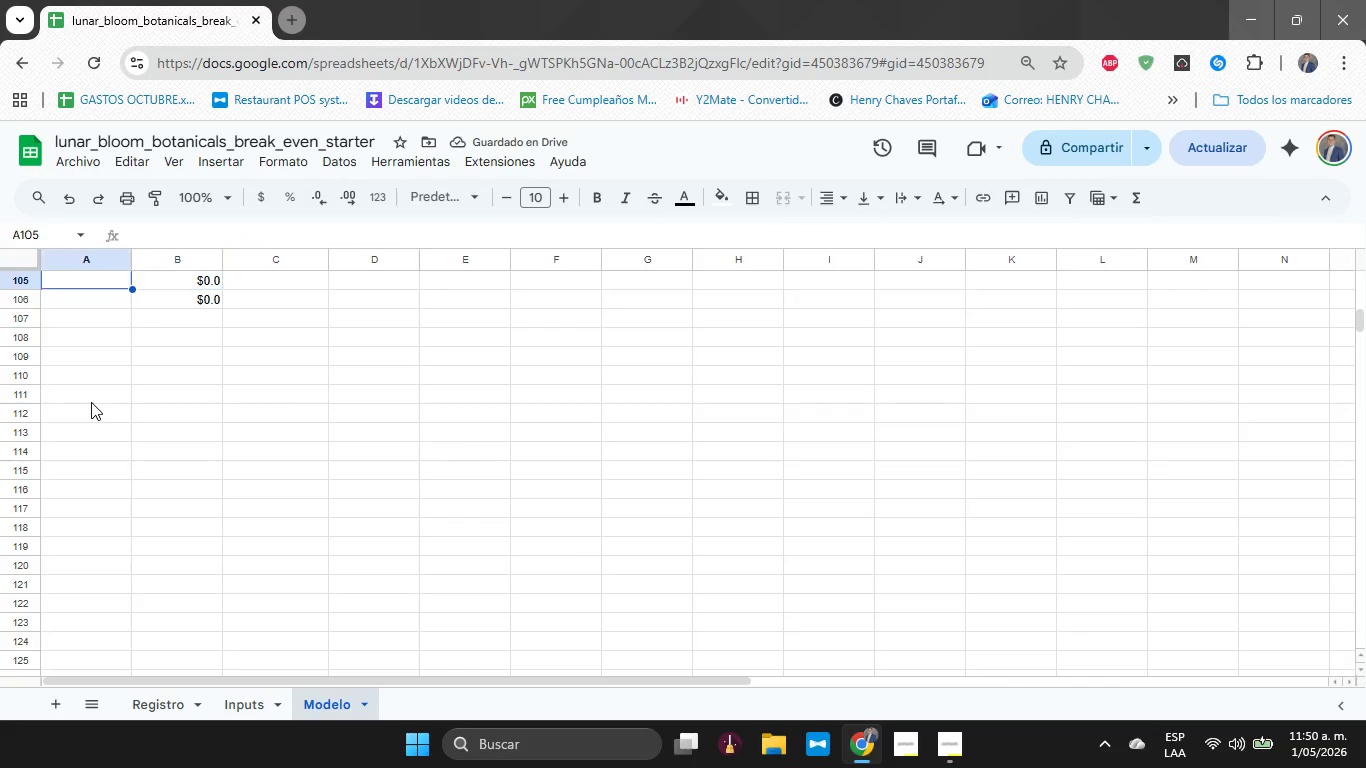 
key(ArrowLeft)
 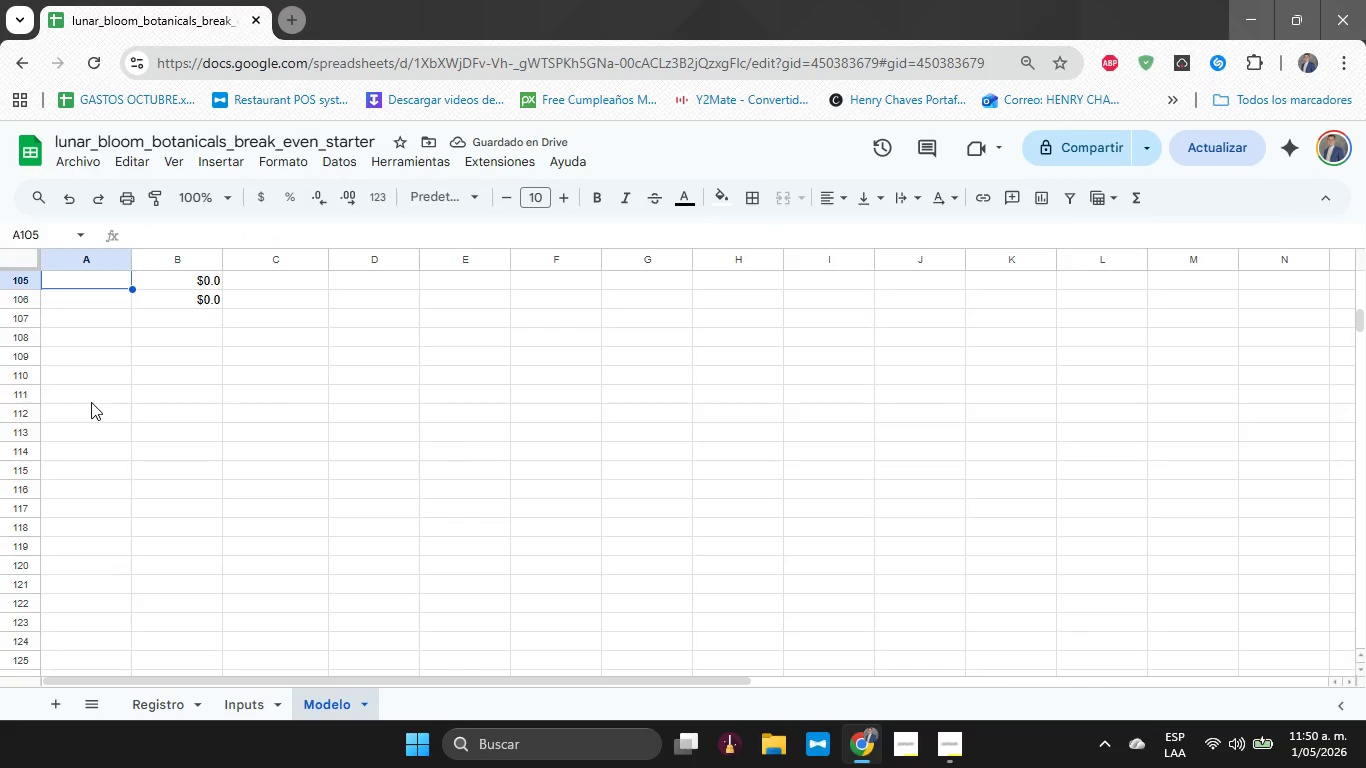 
key(ArrowUp)
 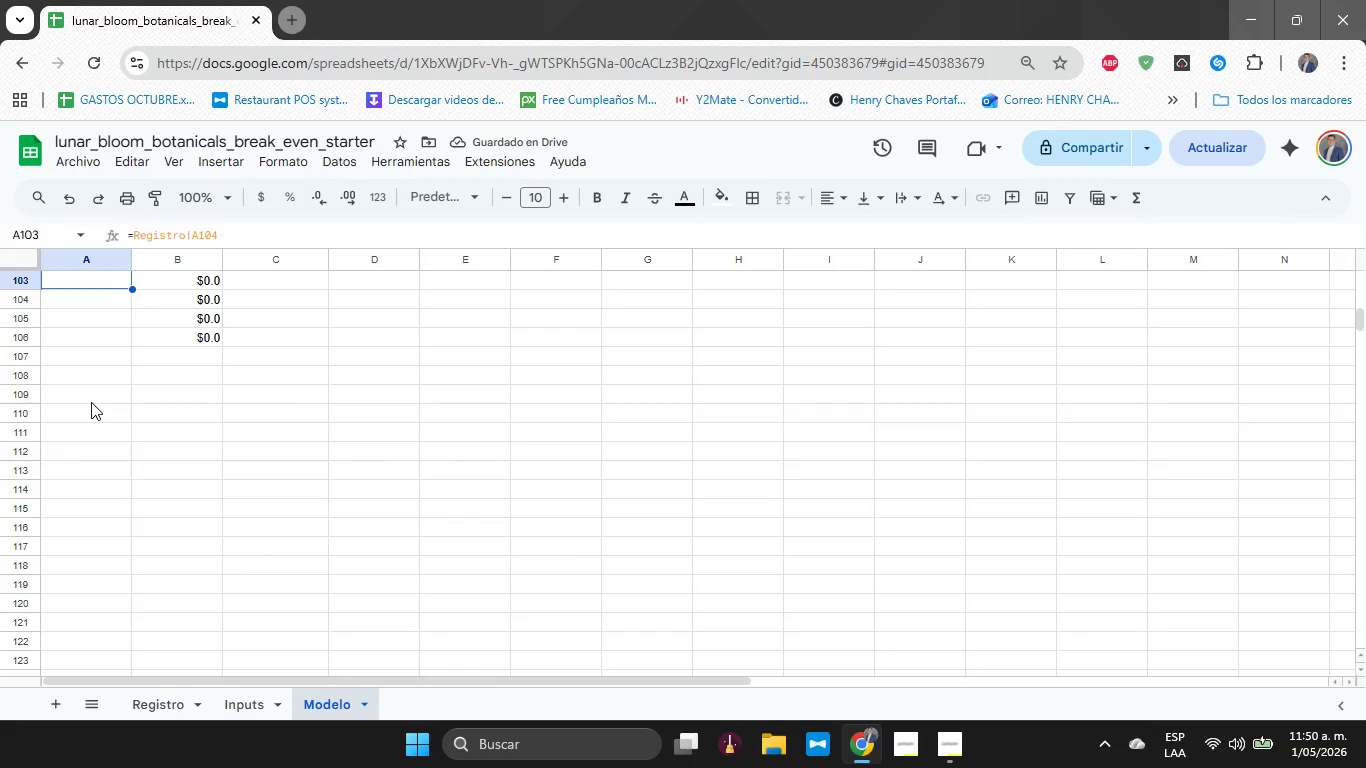 
key(ArrowUp)
 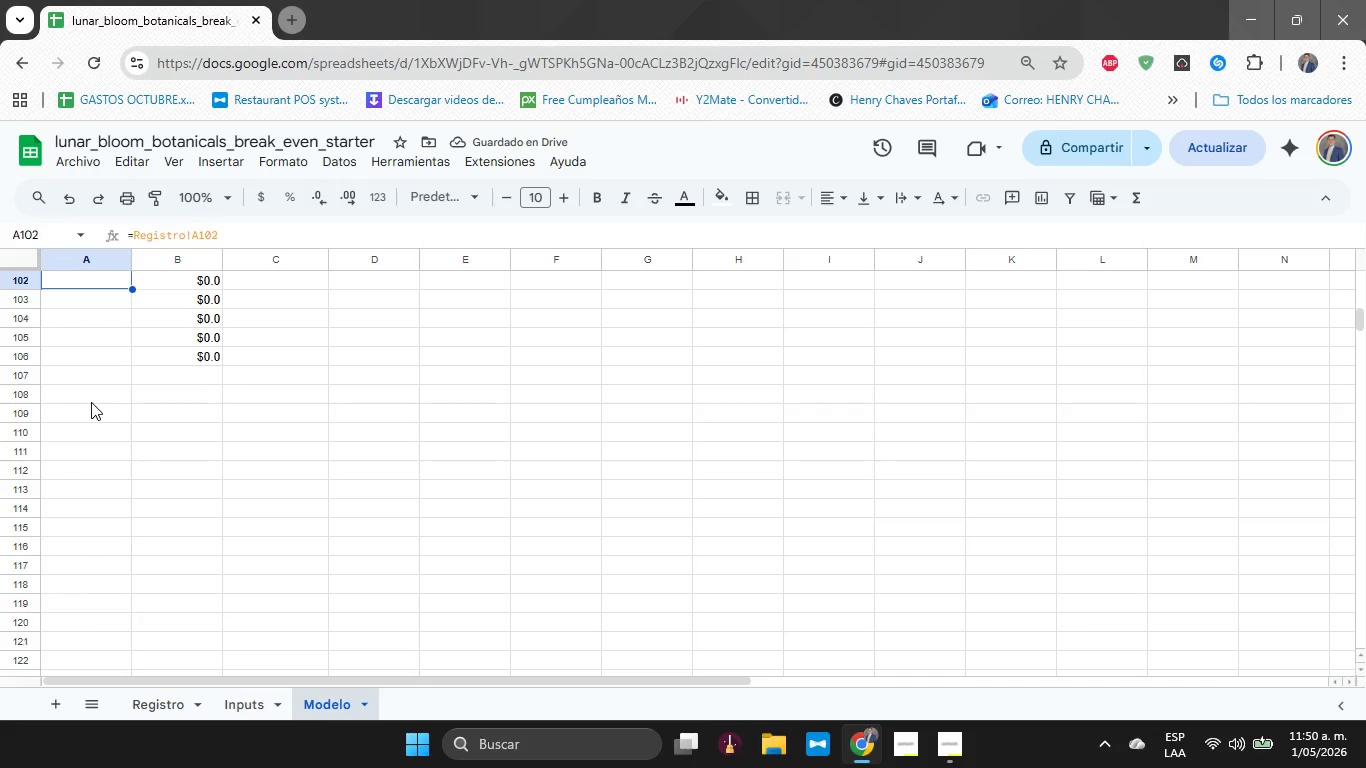 
key(ArrowUp)
 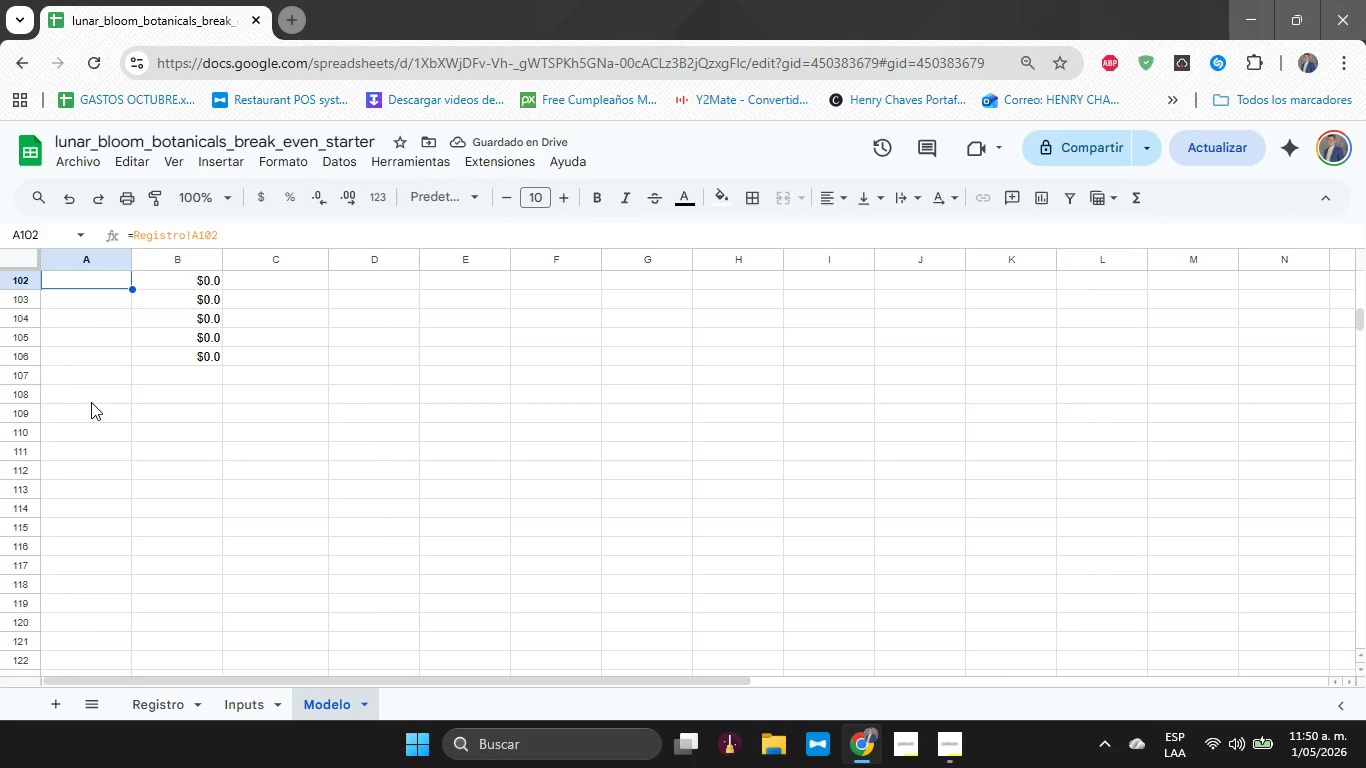 
key(ArrowUp)
 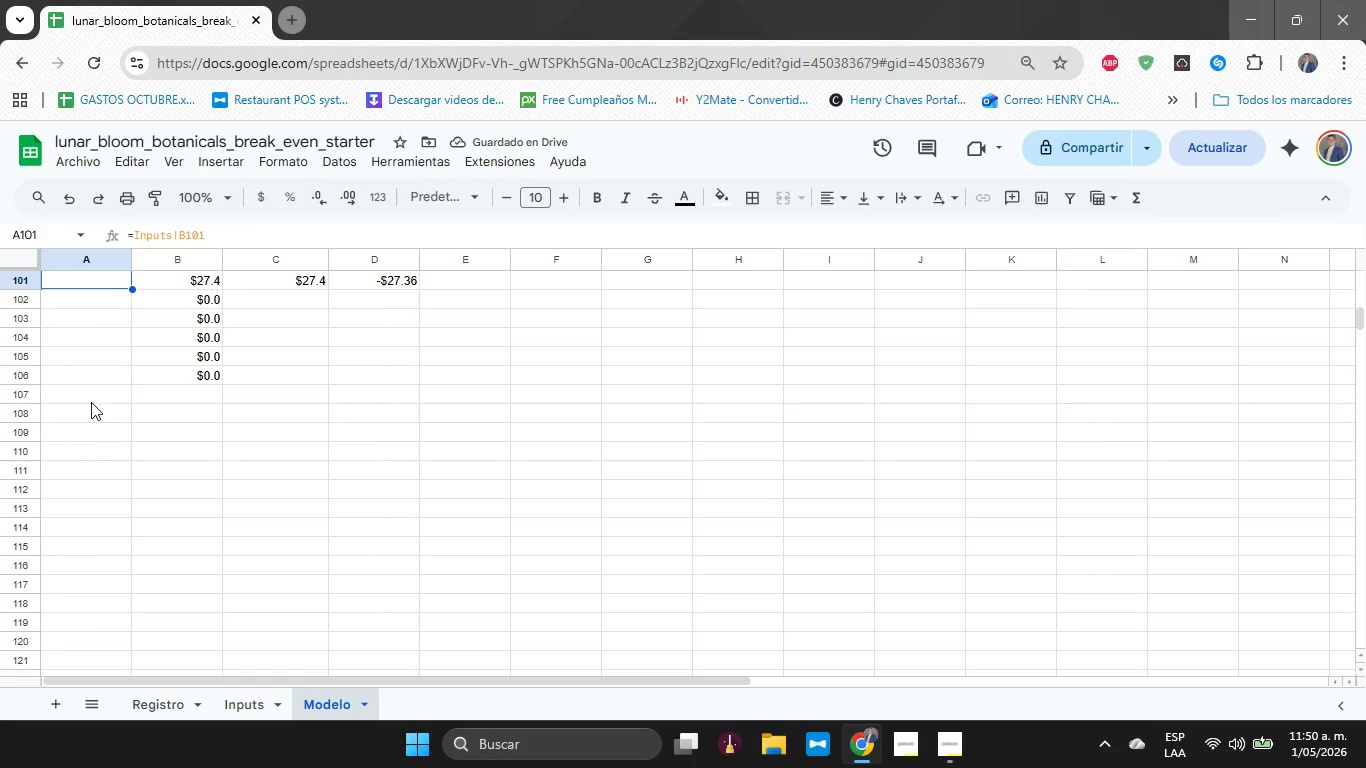 
key(ArrowUp)
 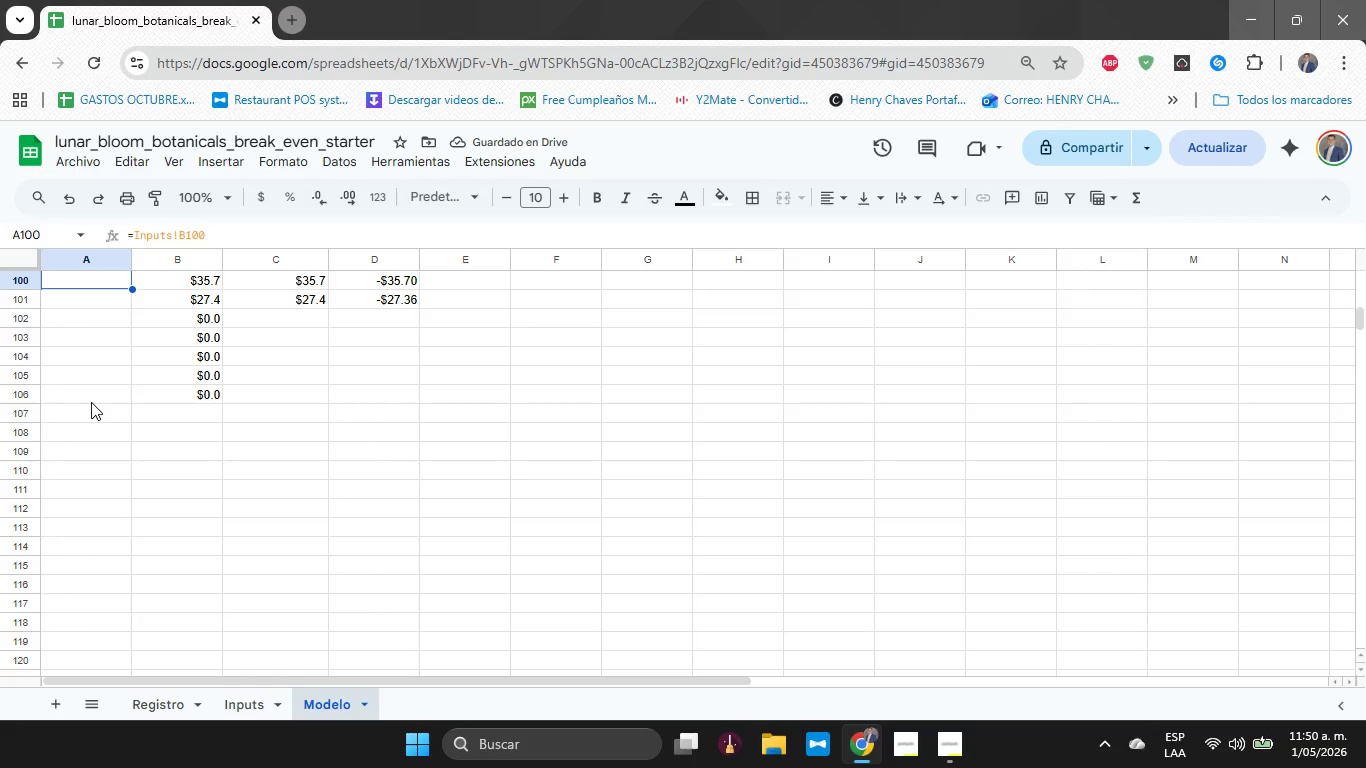 
key(ArrowUp)
 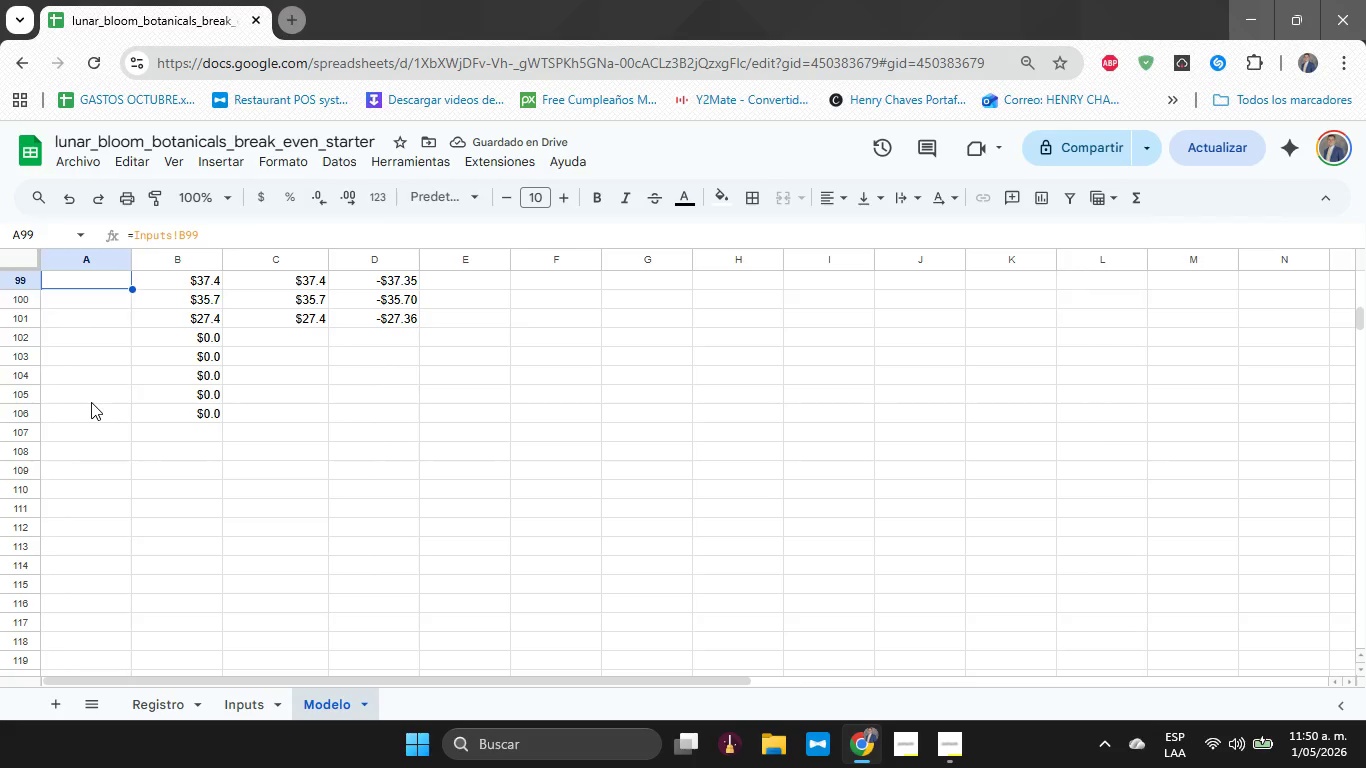 
key(ArrowDown)
 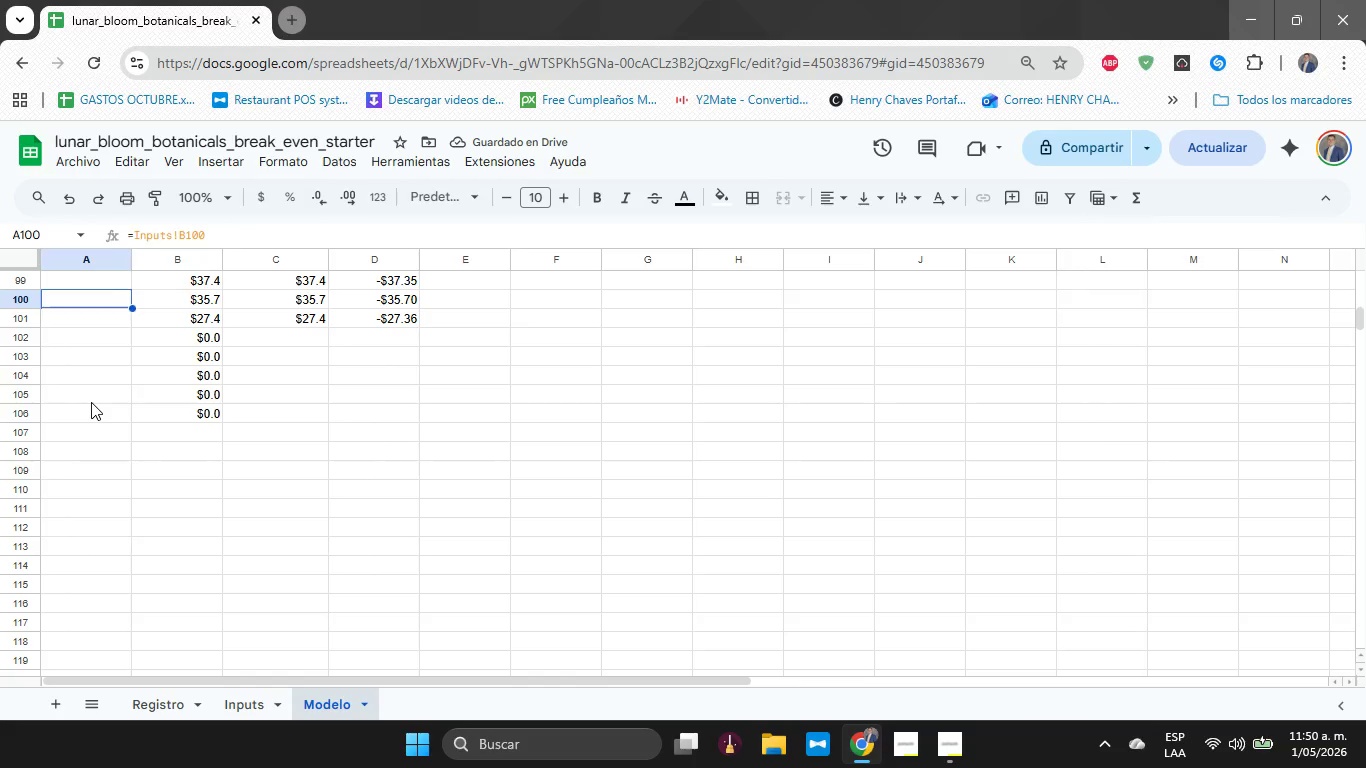 
key(ArrowRight)
 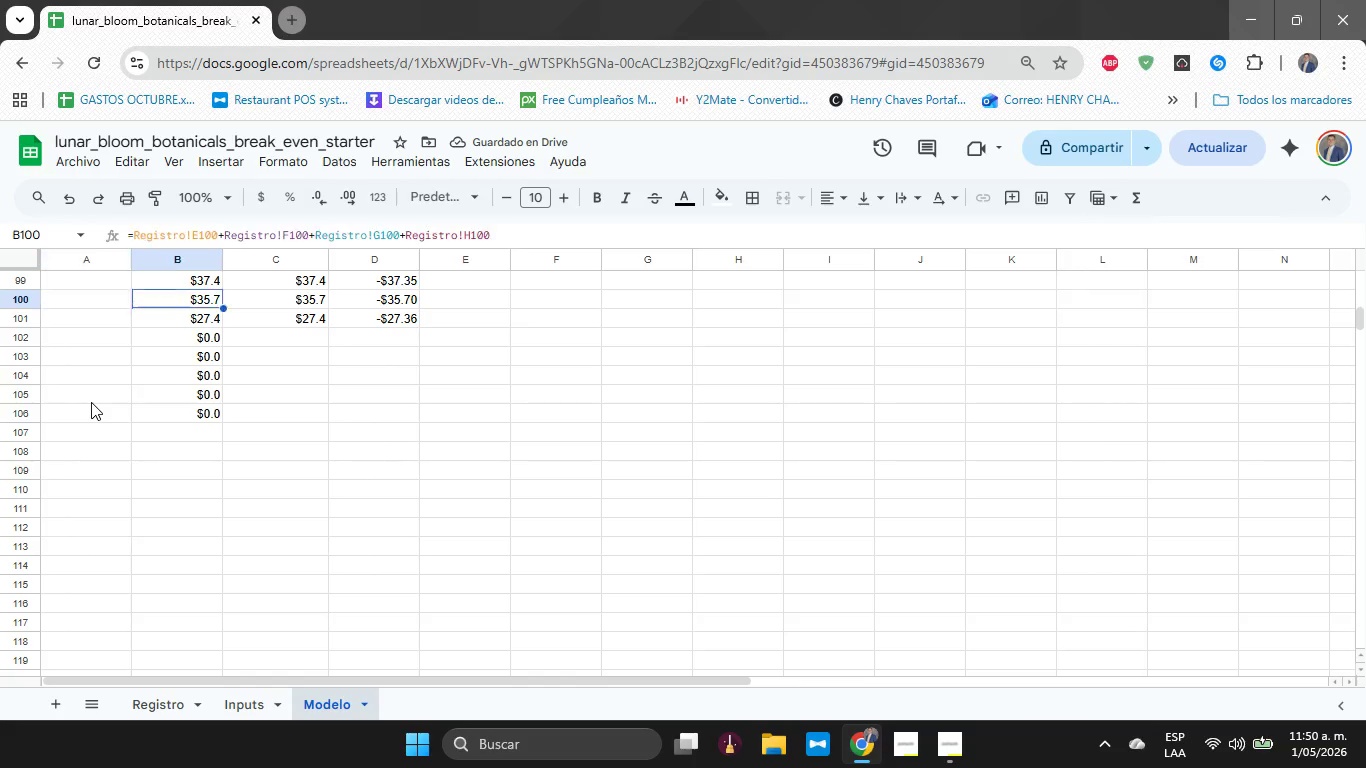 
key(ArrowDown)
 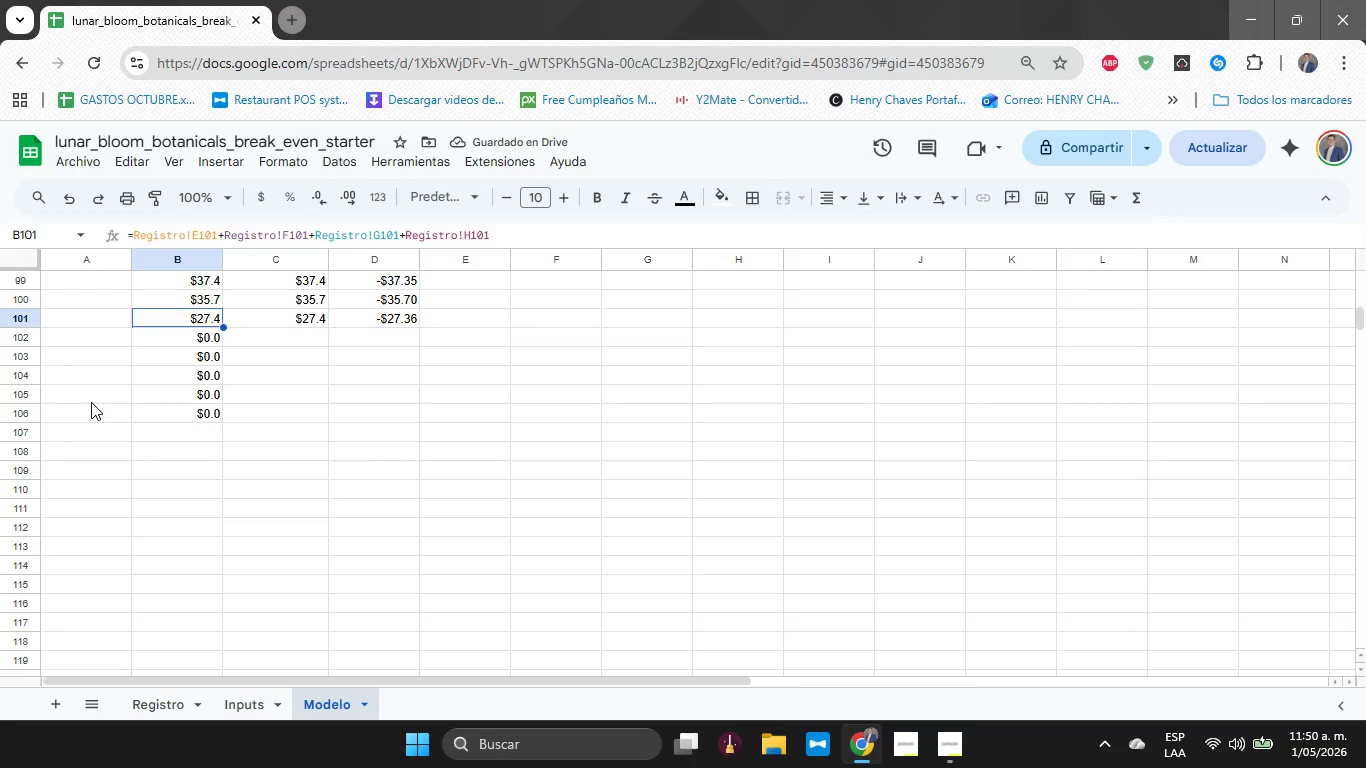 
key(ArrowDown)
 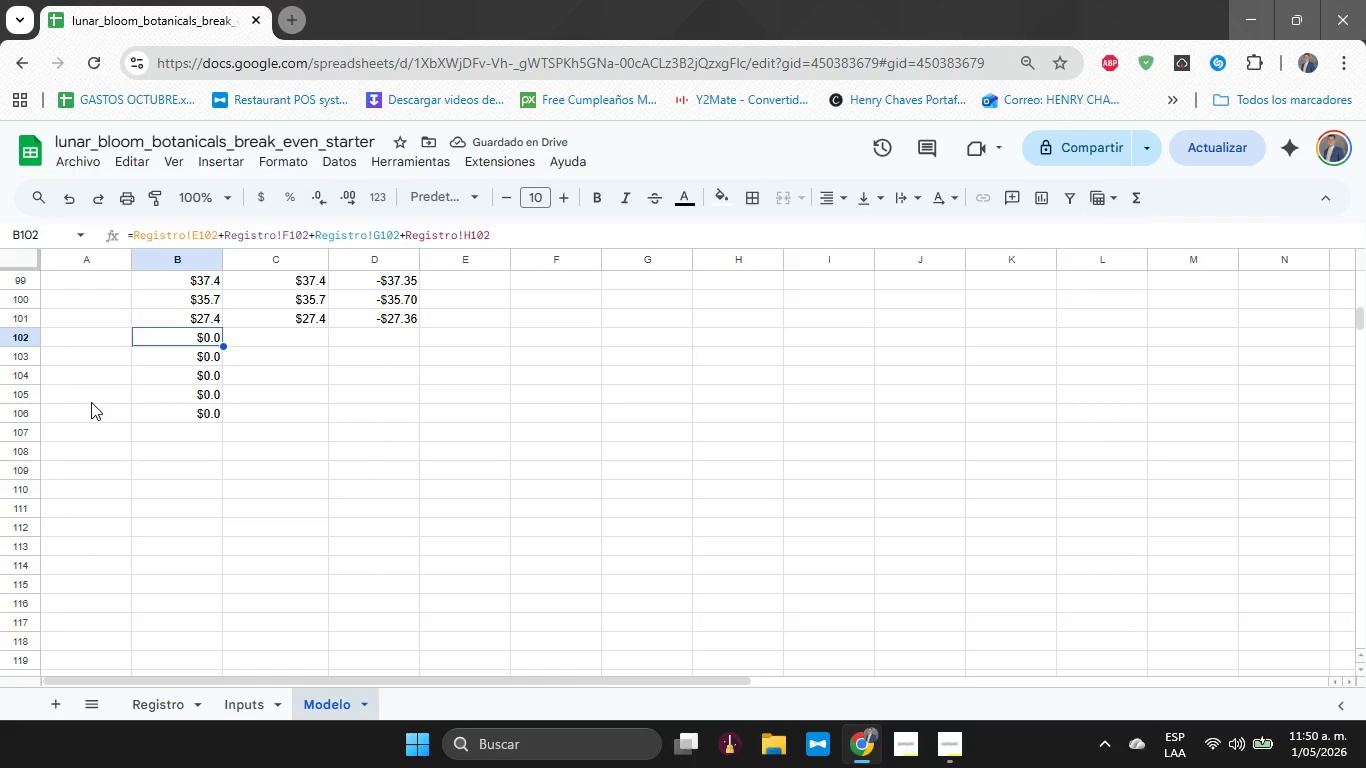 
key(ArrowDown)
 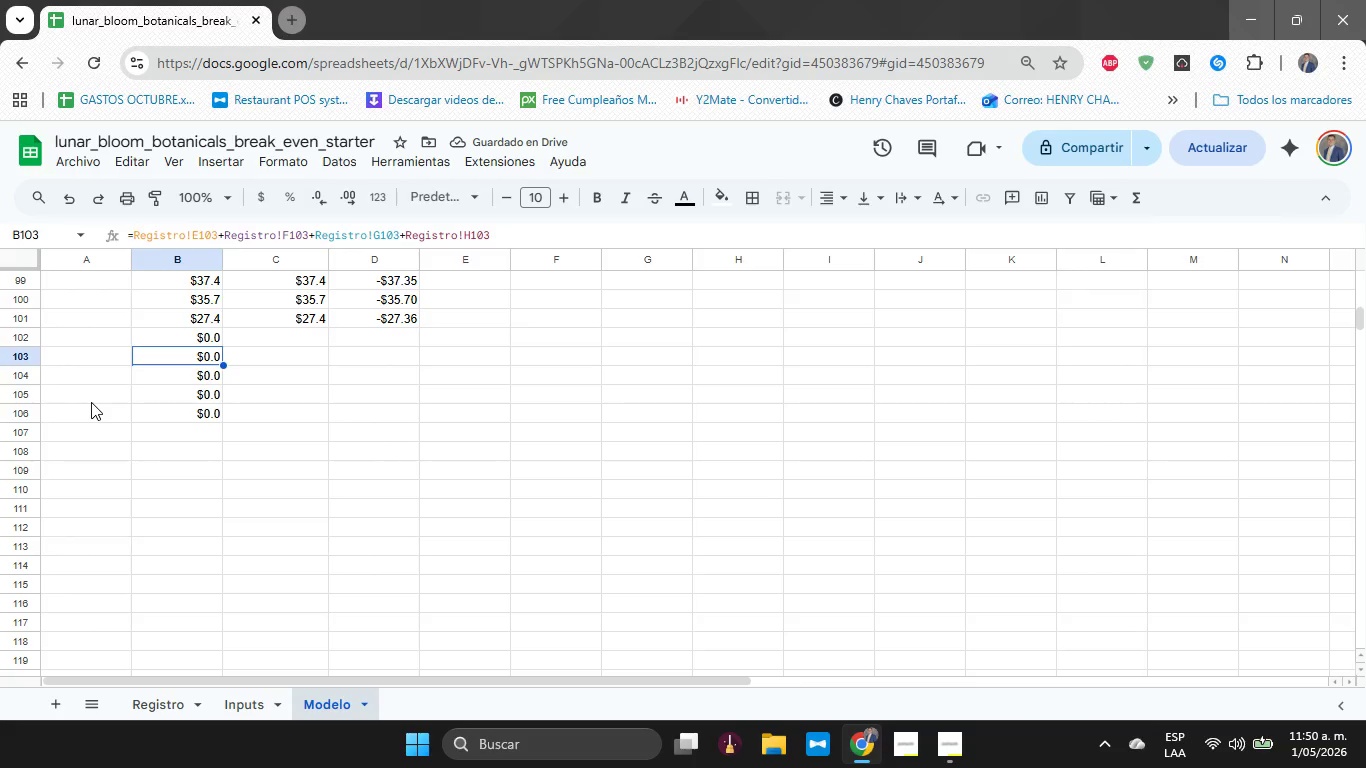 
key(ArrowUp)
 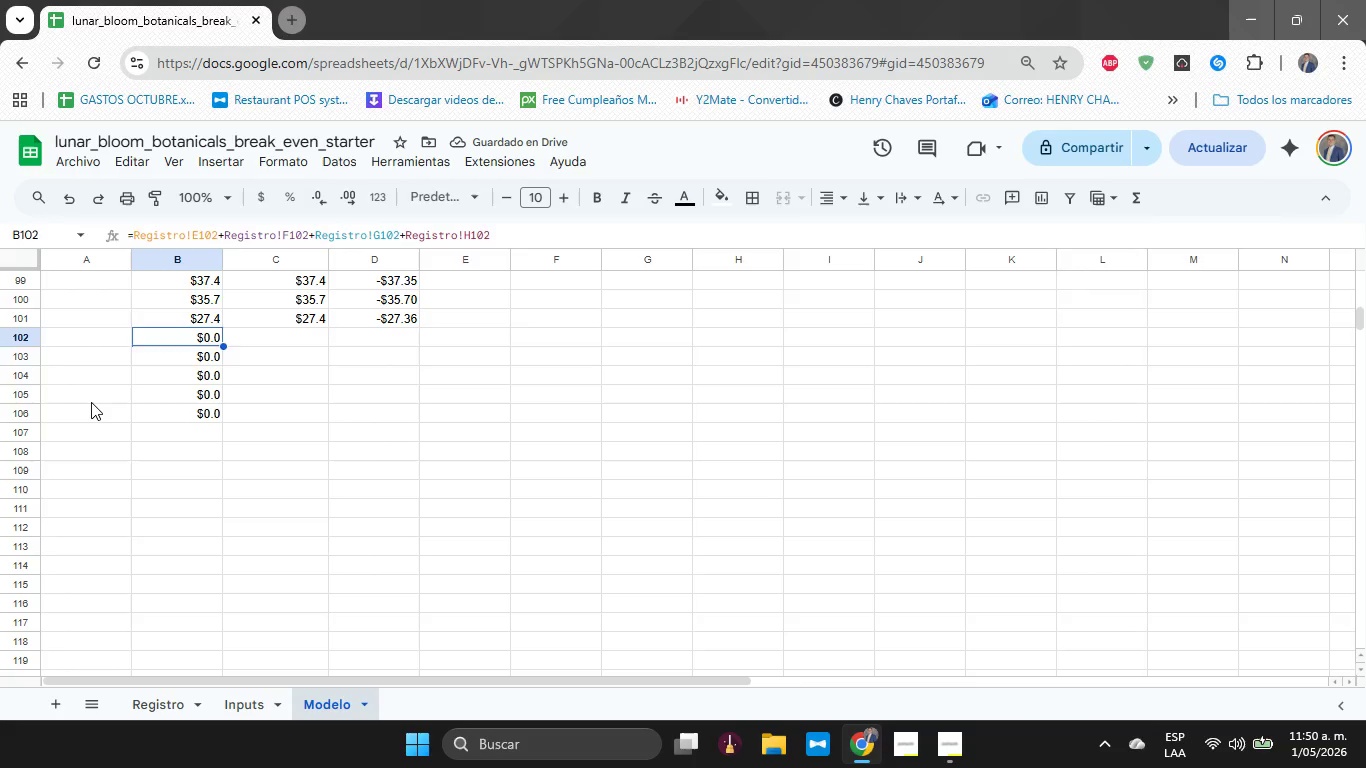 
hold_key(key=ArrowDown, duration=0.56)
 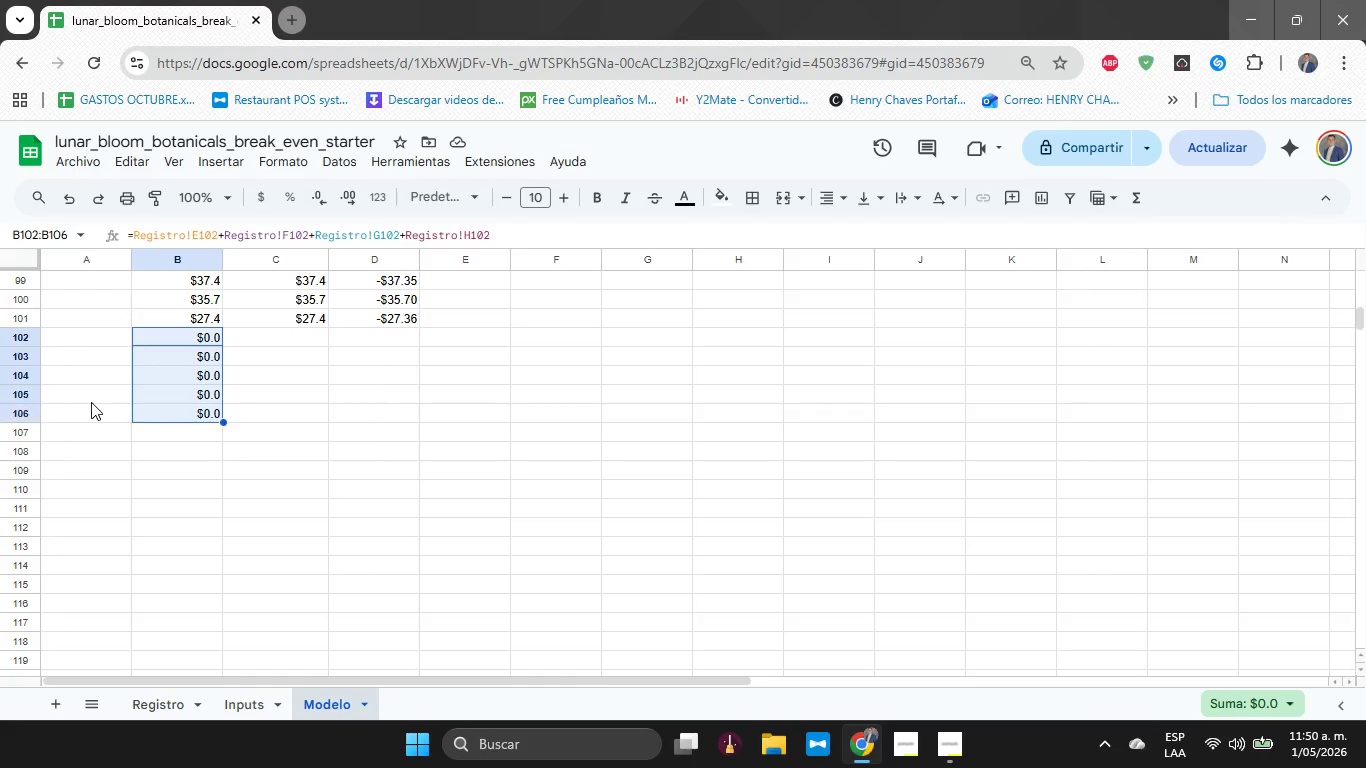 
key(Shift+ArrowDown)
 